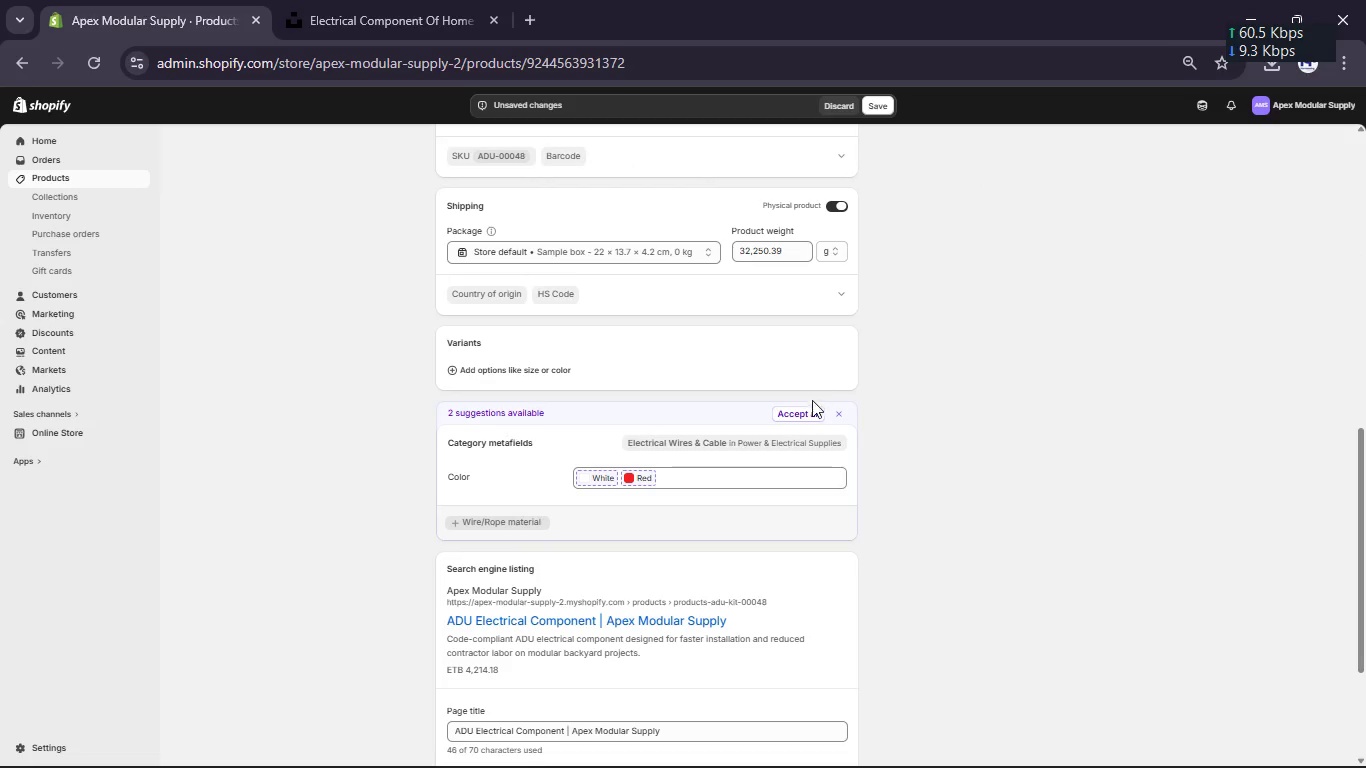 
left_click([809, 403])
 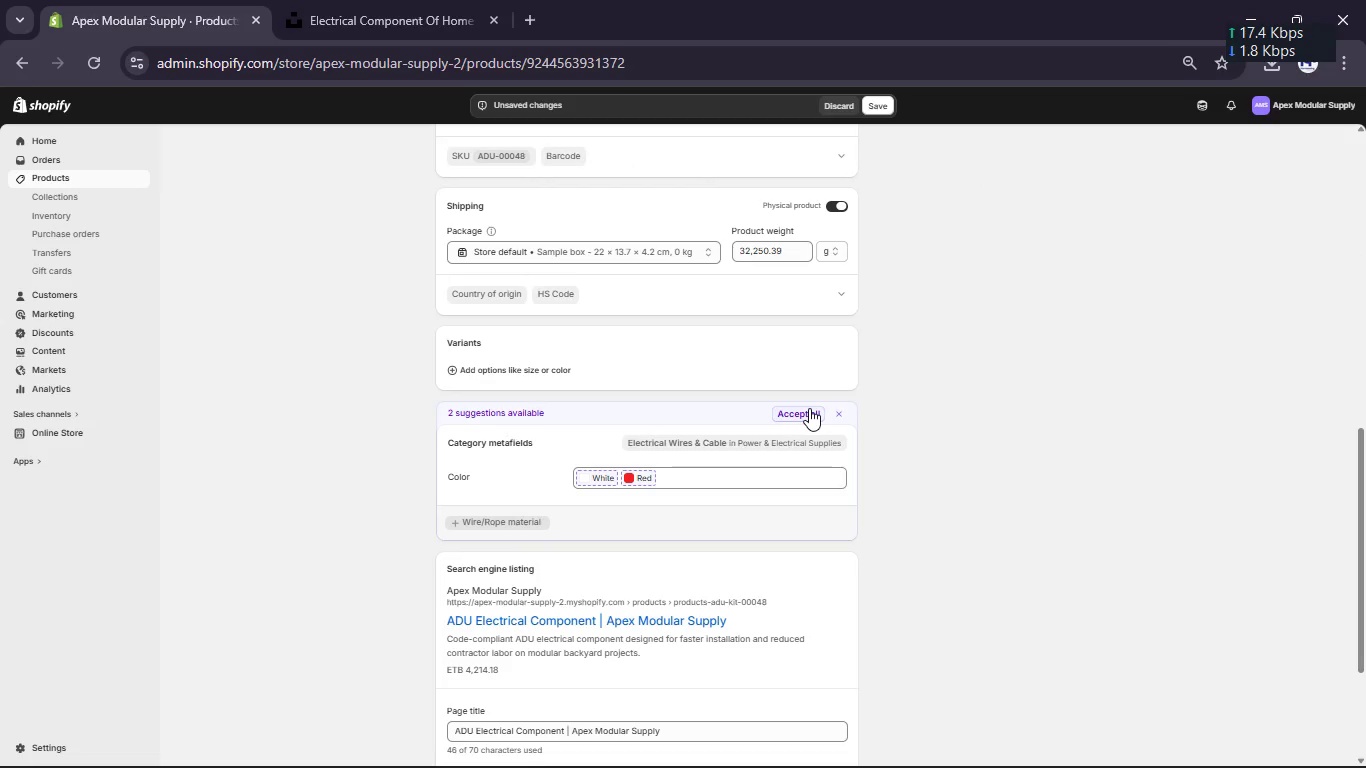 
left_click([809, 408])
 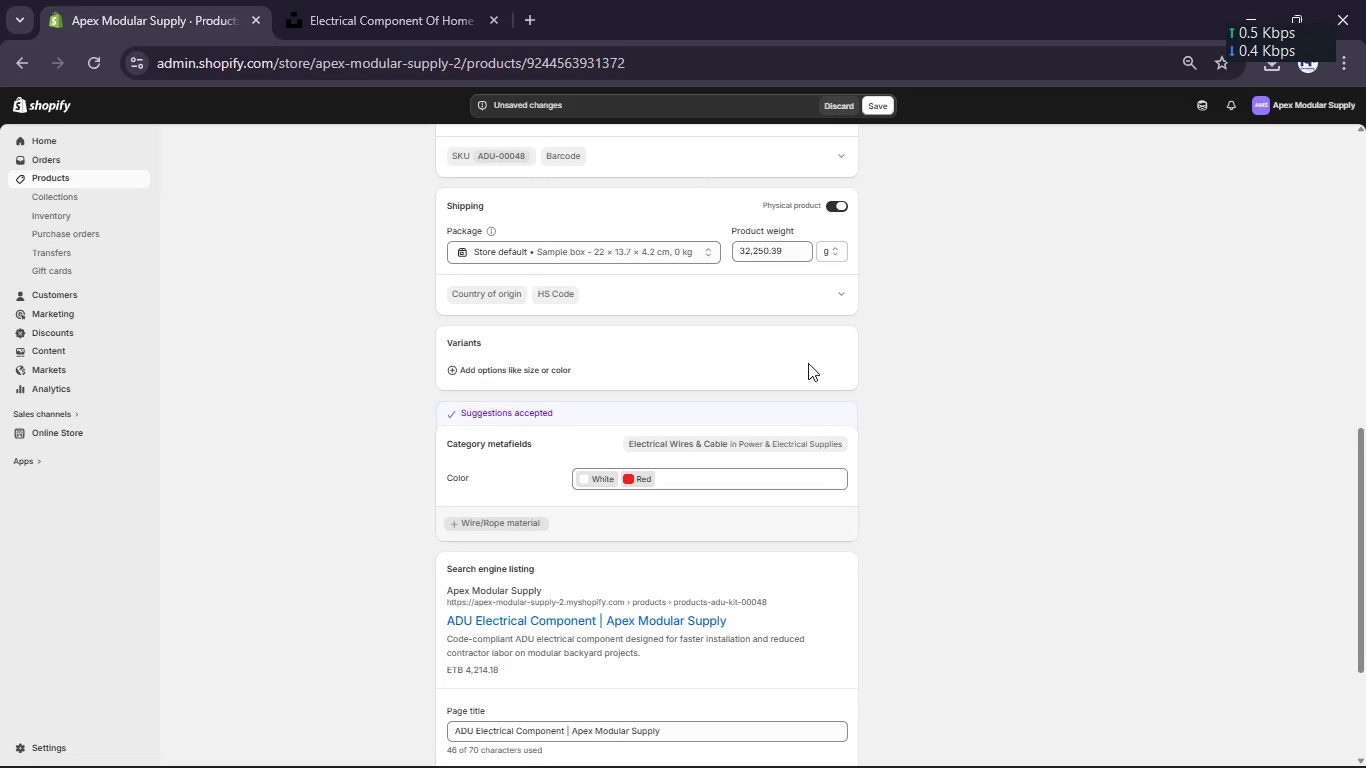 
scroll: coordinate [808, 363], scroll_direction: up, amount: 12.0
 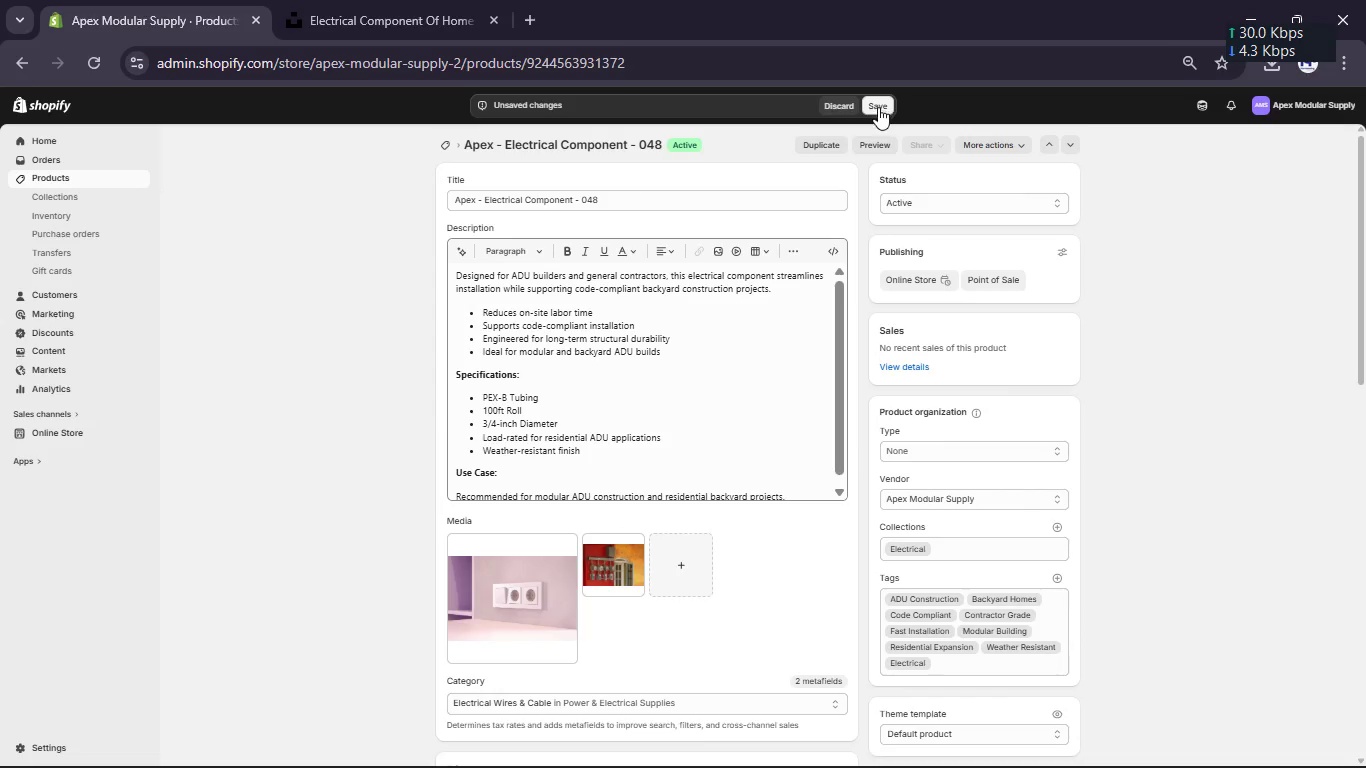 
left_click([878, 107])
 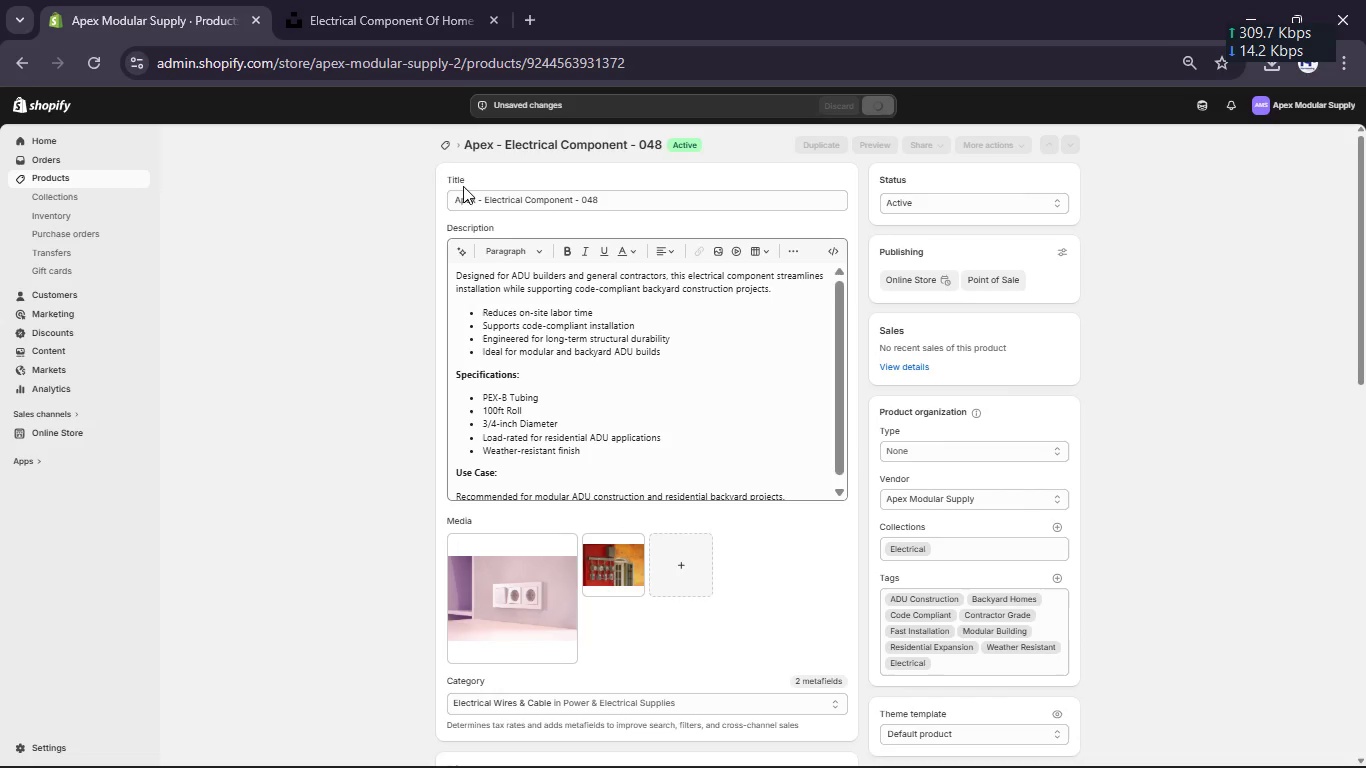 
left_click([478, 202])
 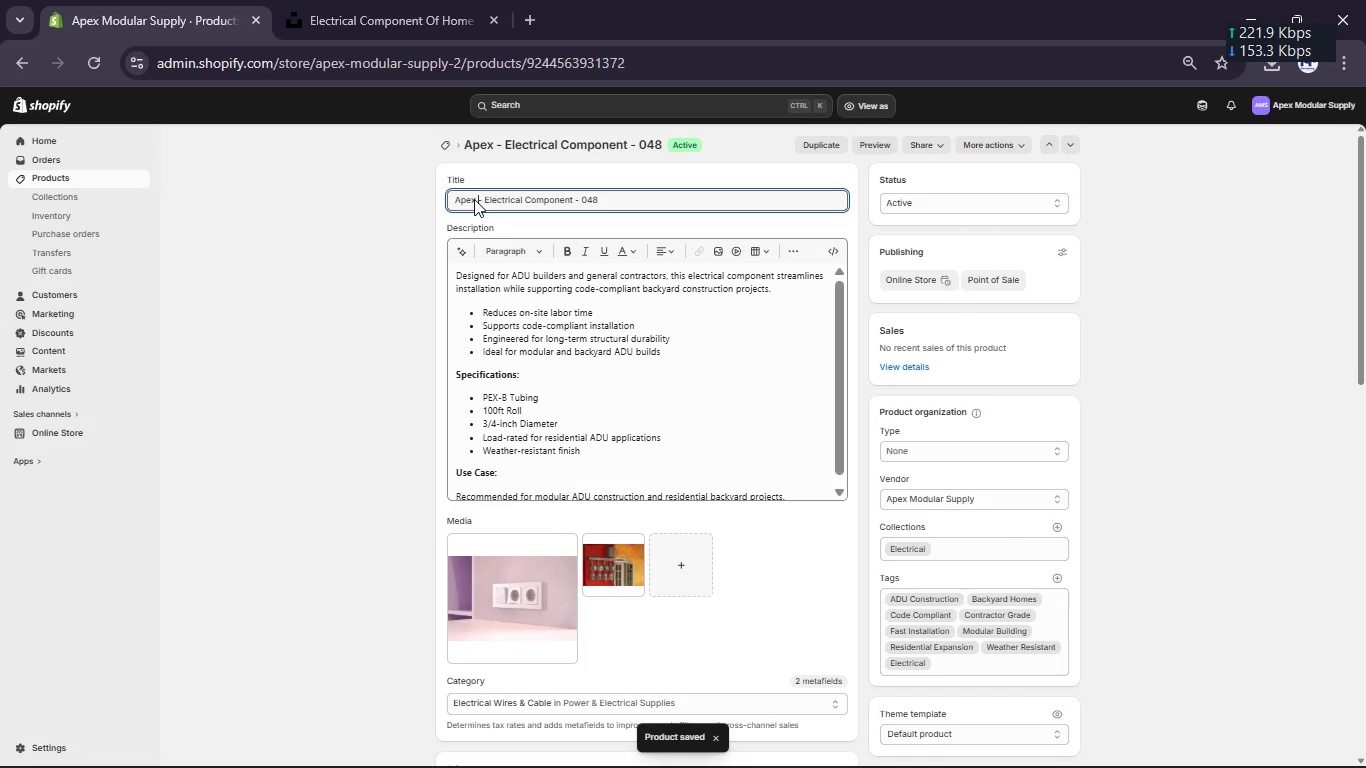 
type(Modular )
 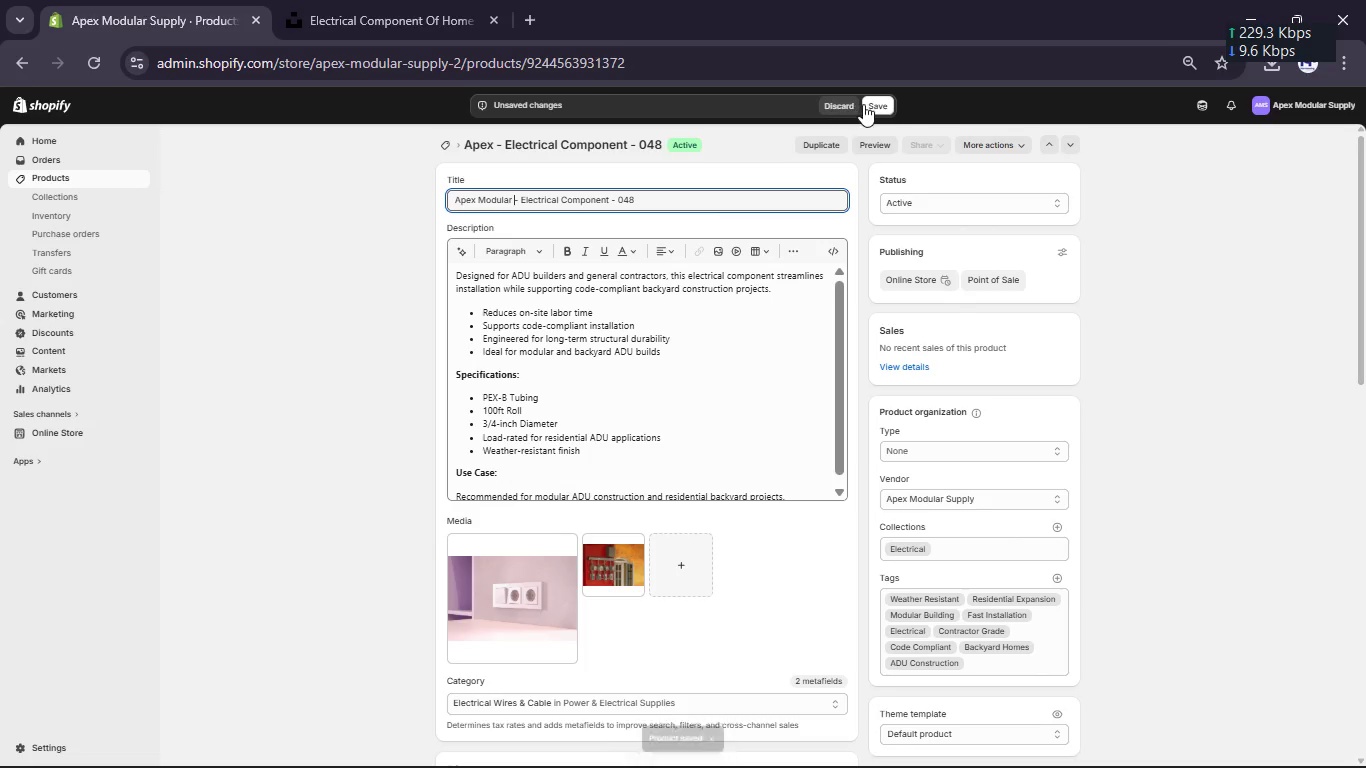 
left_click([874, 102])
 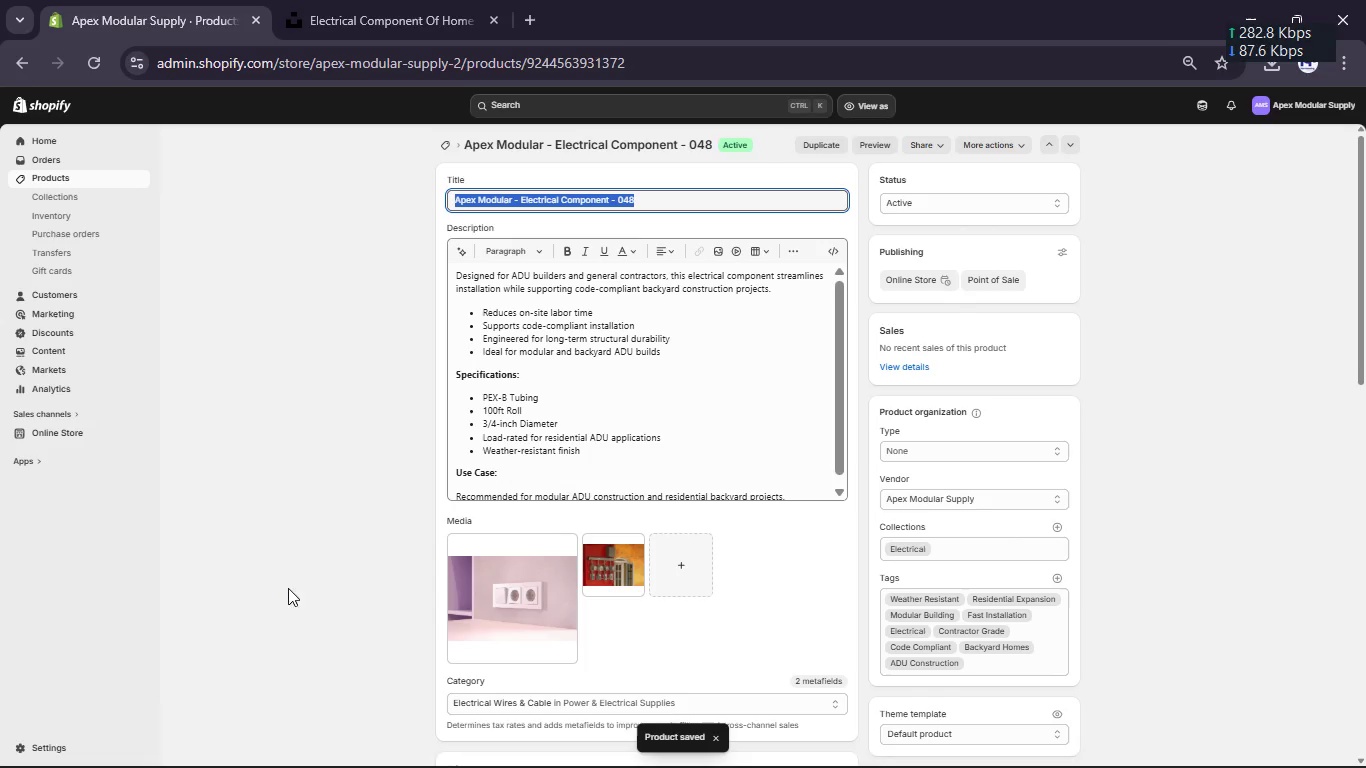 
wait(6.27)
 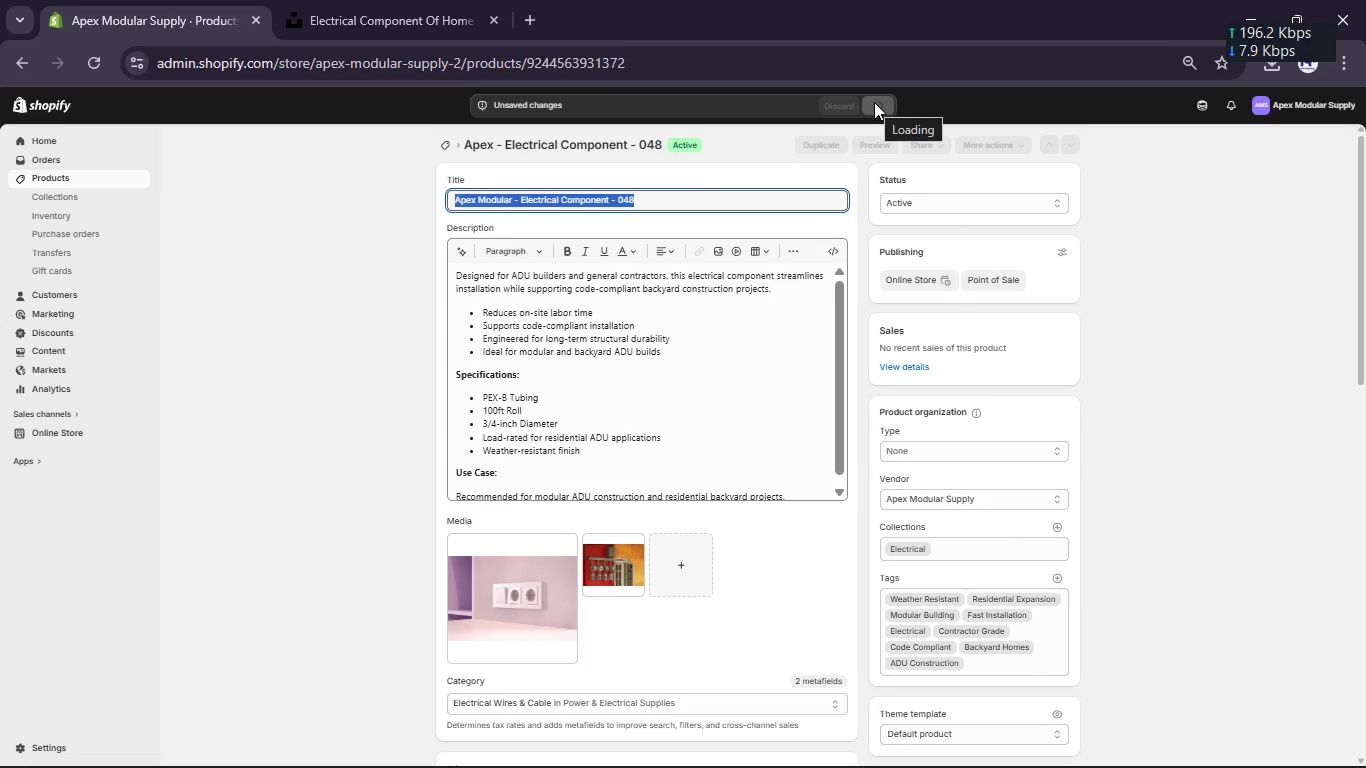 
left_click([49, 173])
 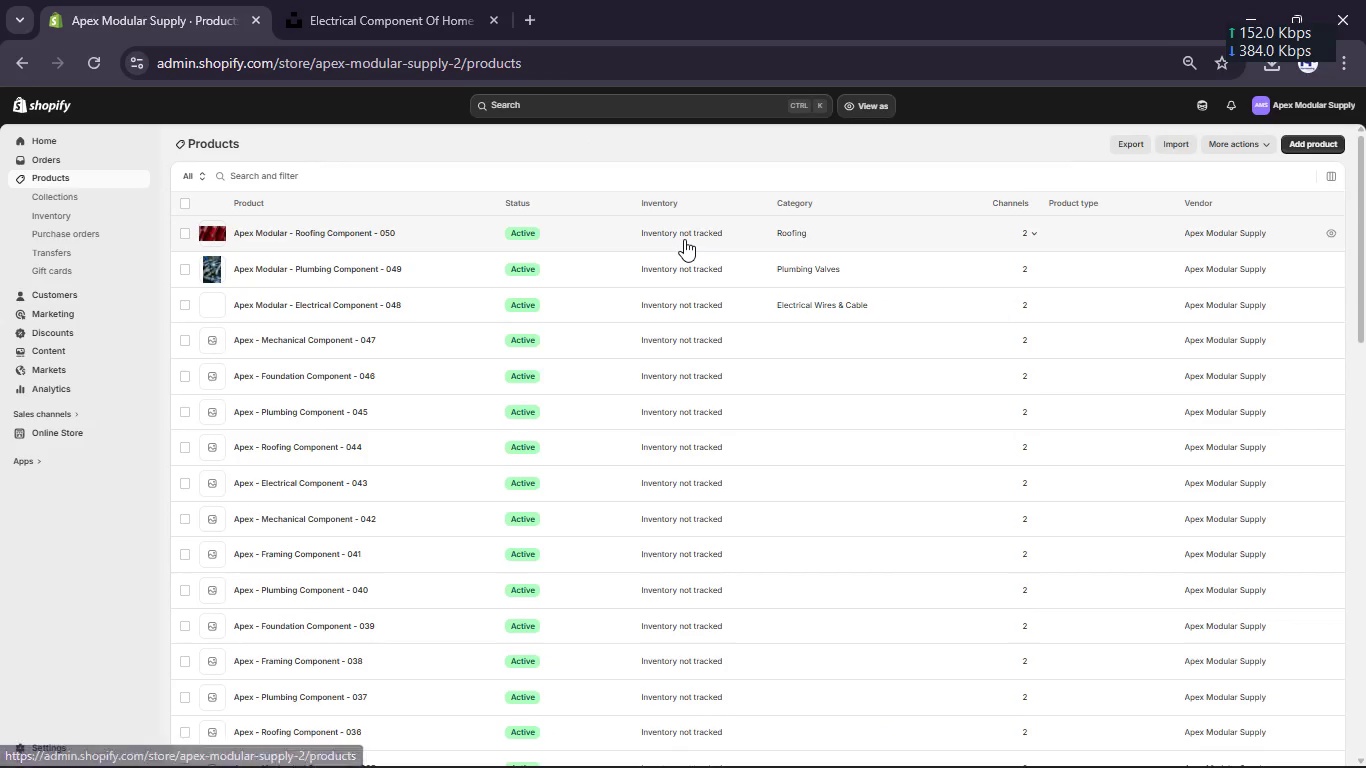 
left_click([459, 331])
 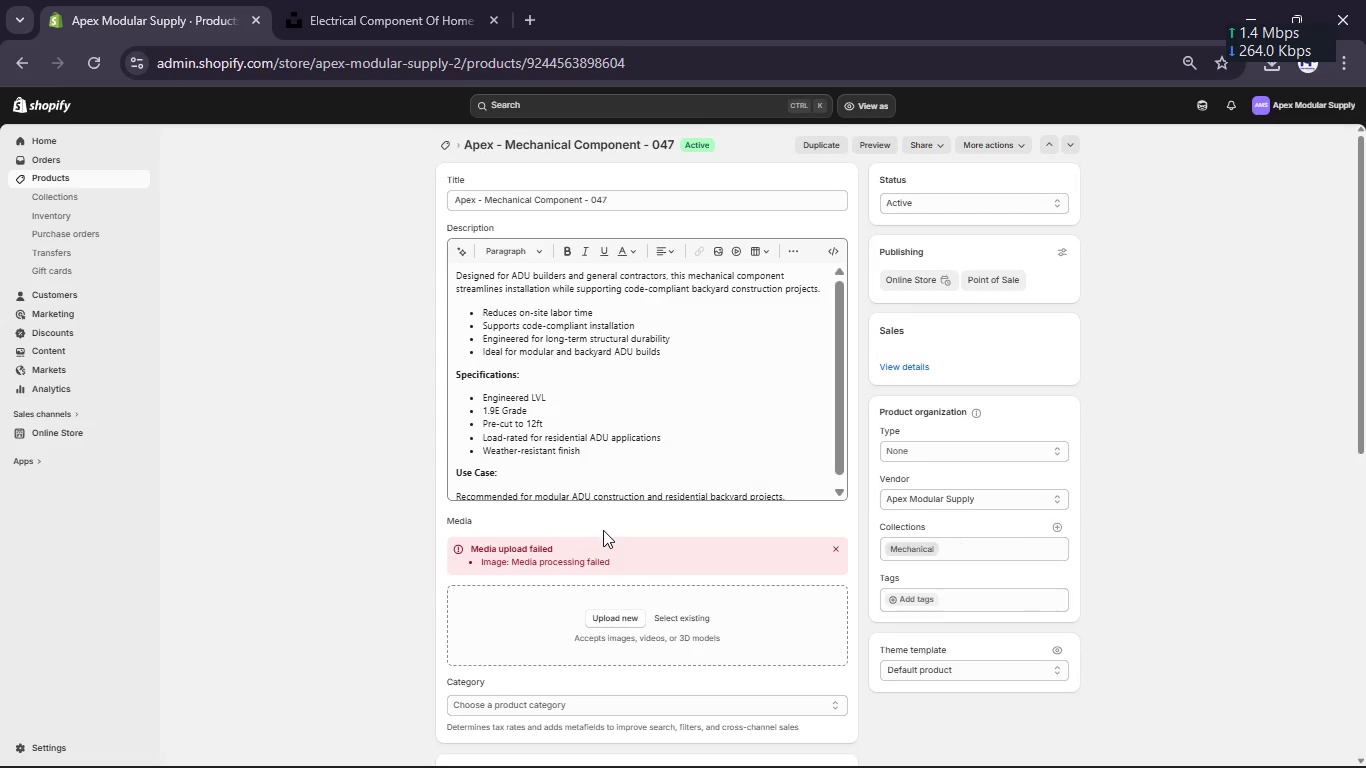 
wait(5.27)
 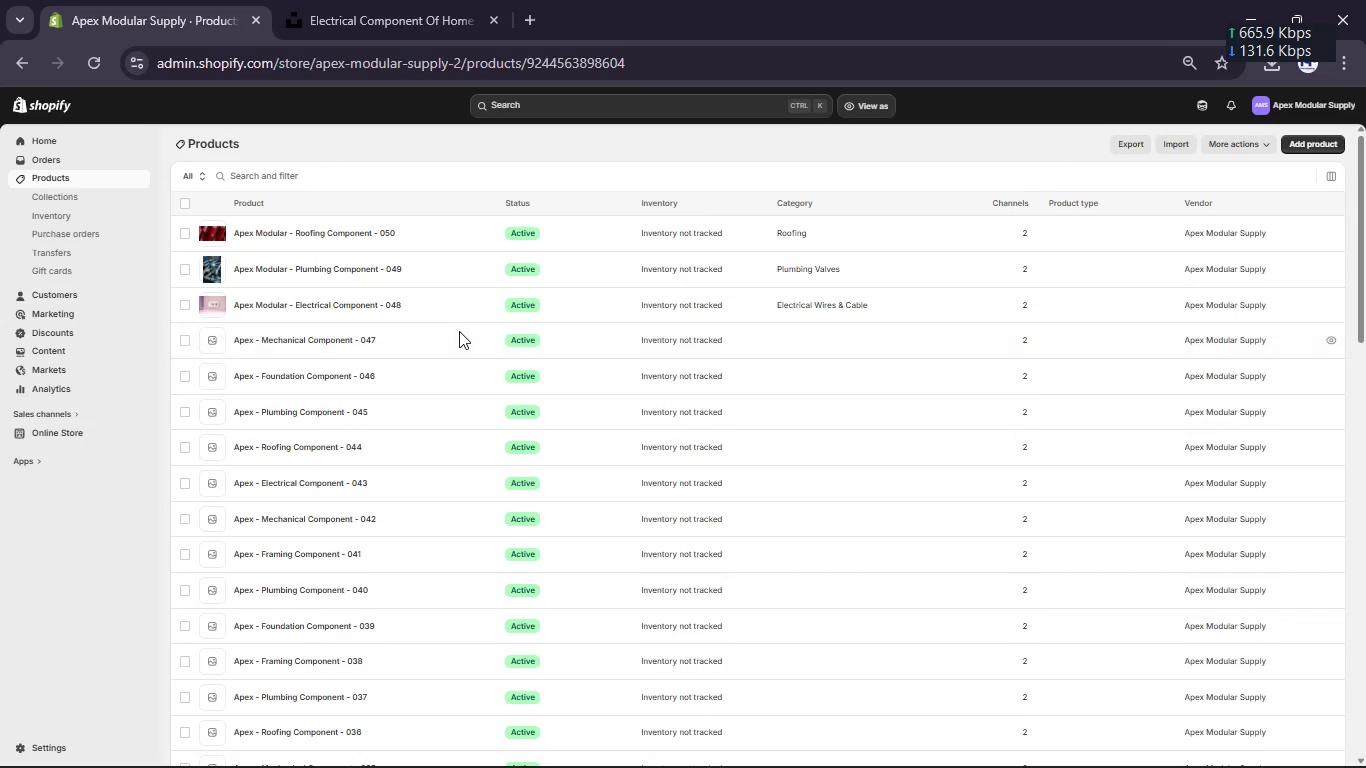 
left_click([329, 0])
 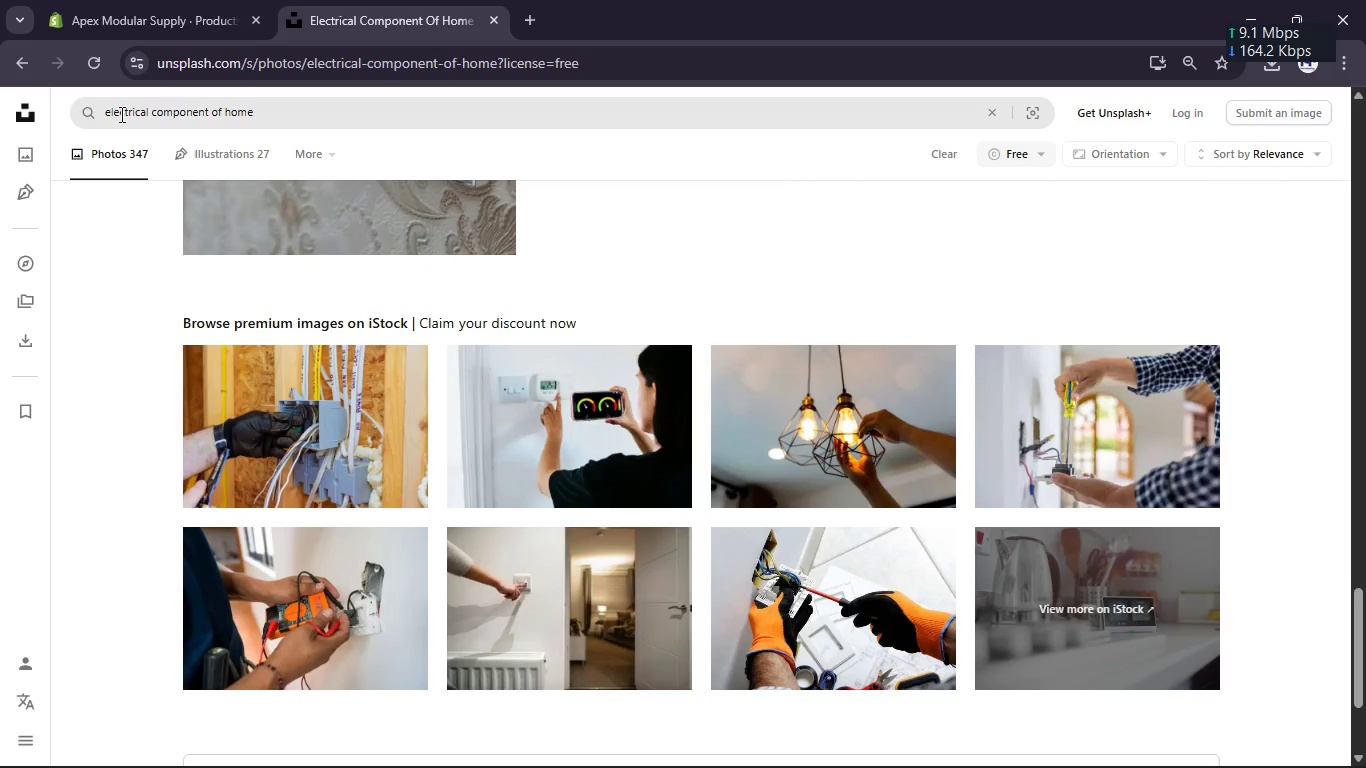 
left_click([120, 114])
 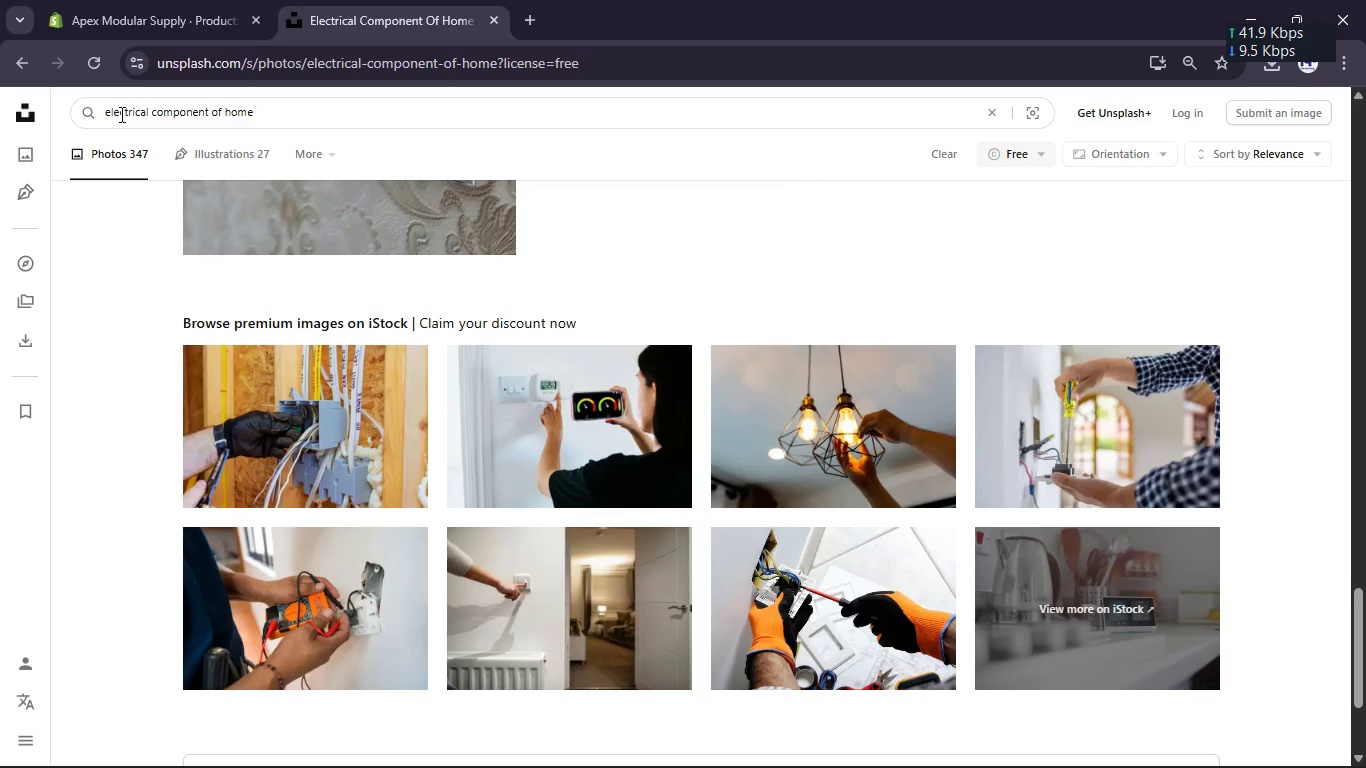 
left_click([120, 114])
 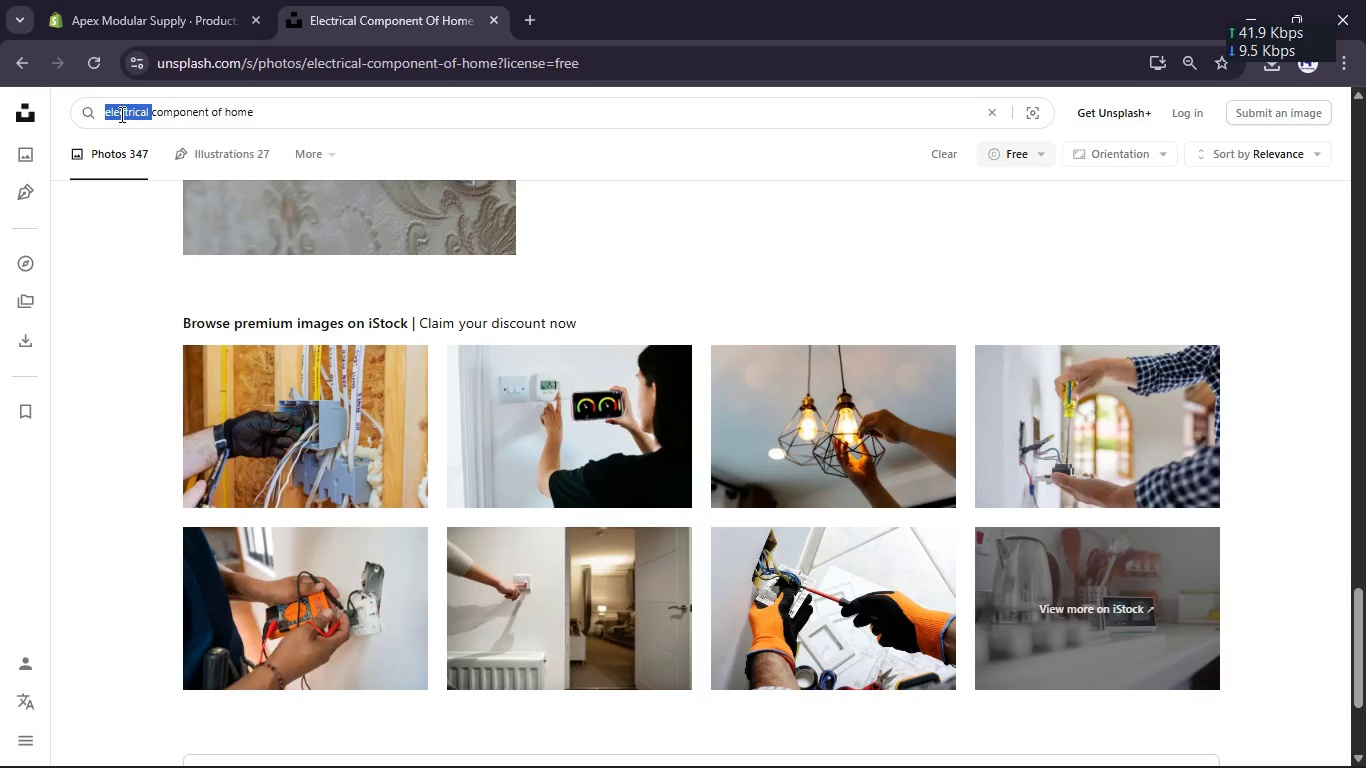 
double_click([120, 114])
 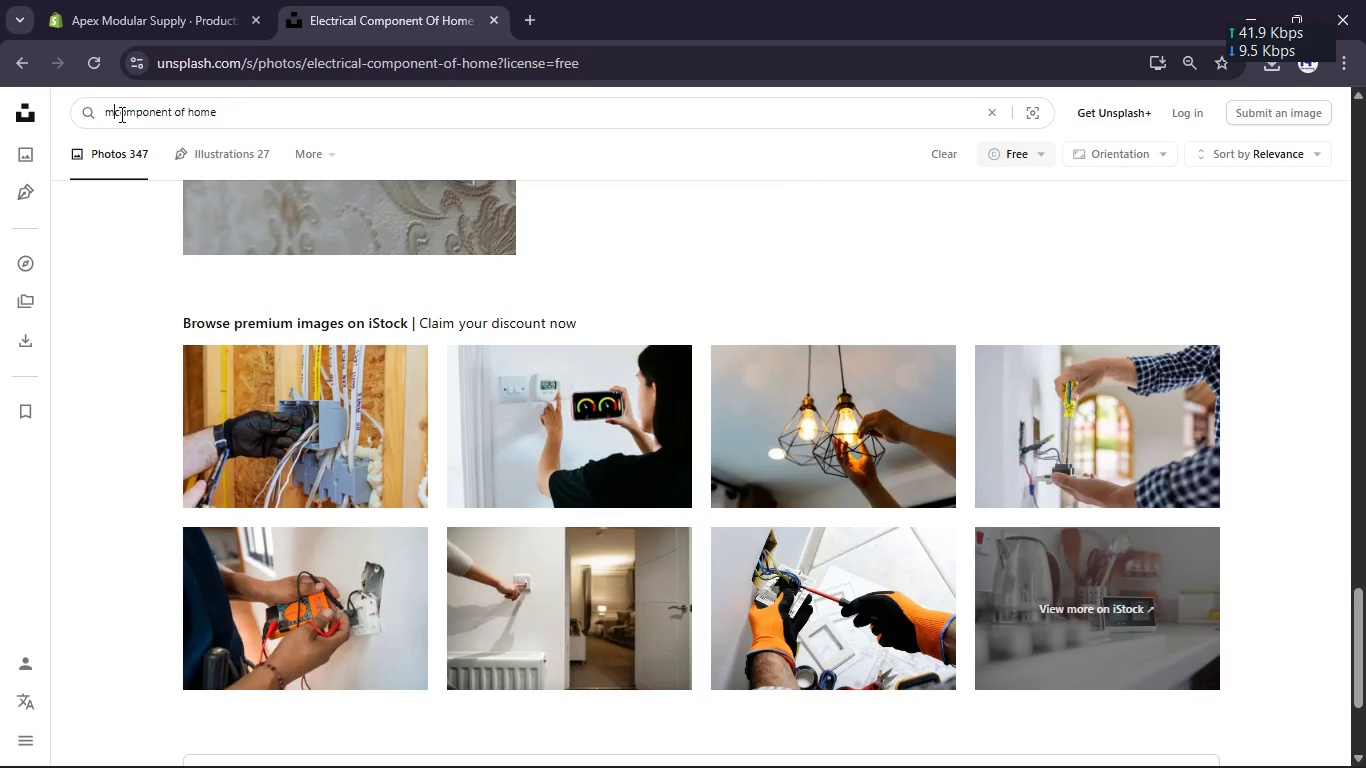 
type(mechanical )
 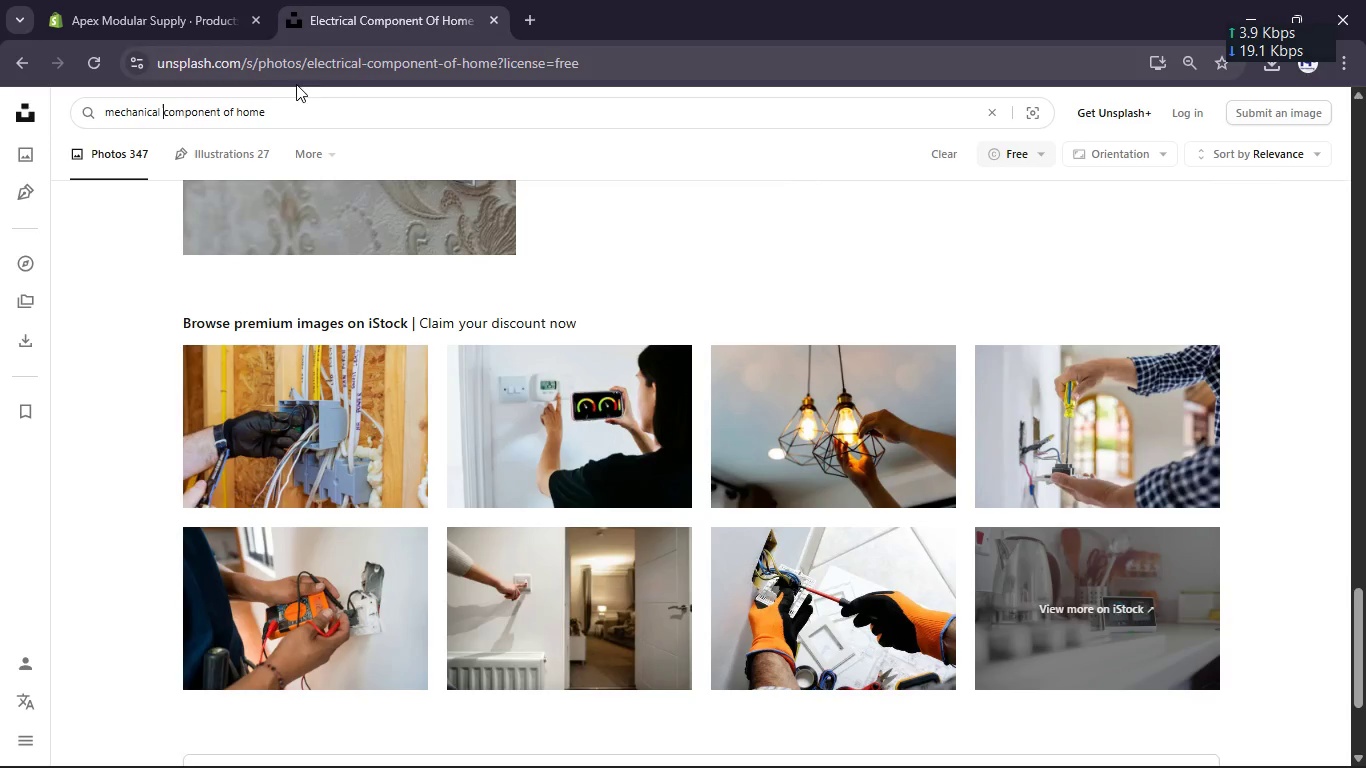 
left_click([301, 112])
 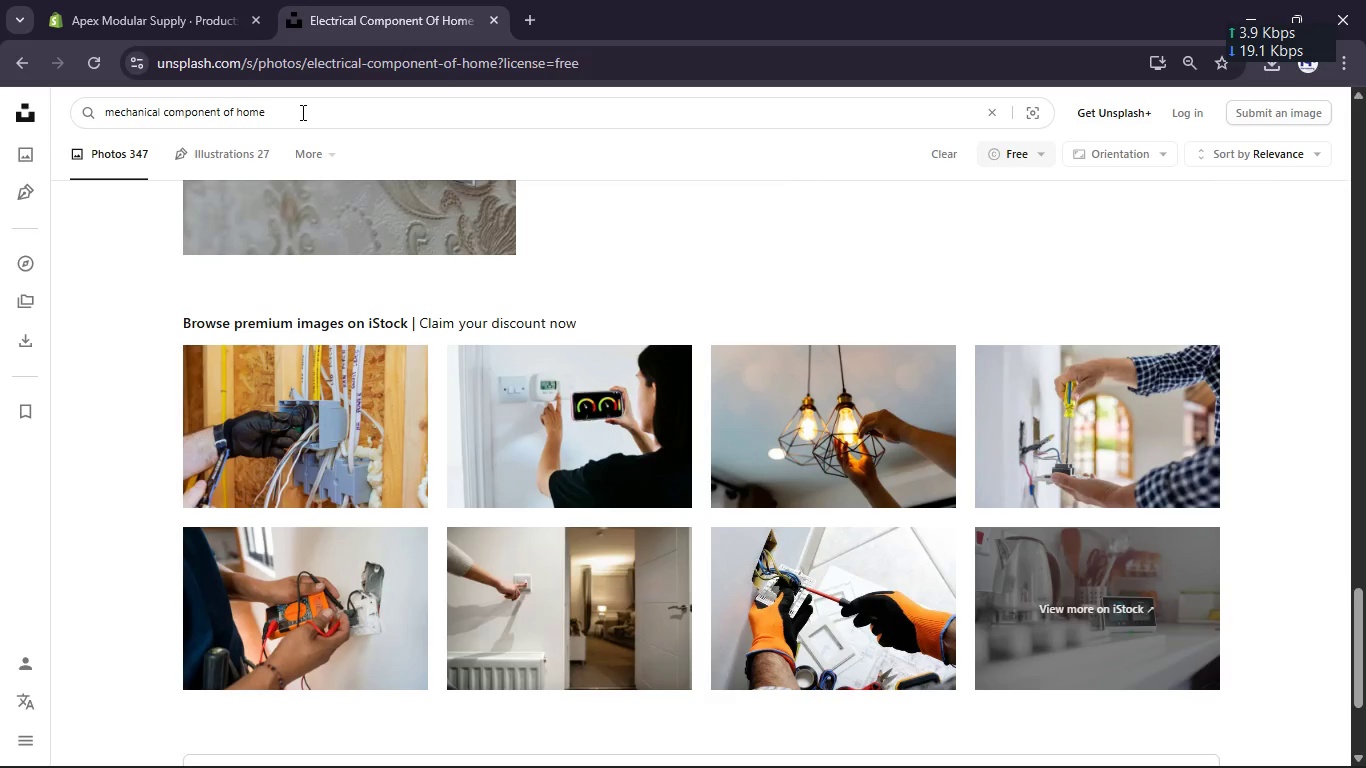 
key(Backspace)
 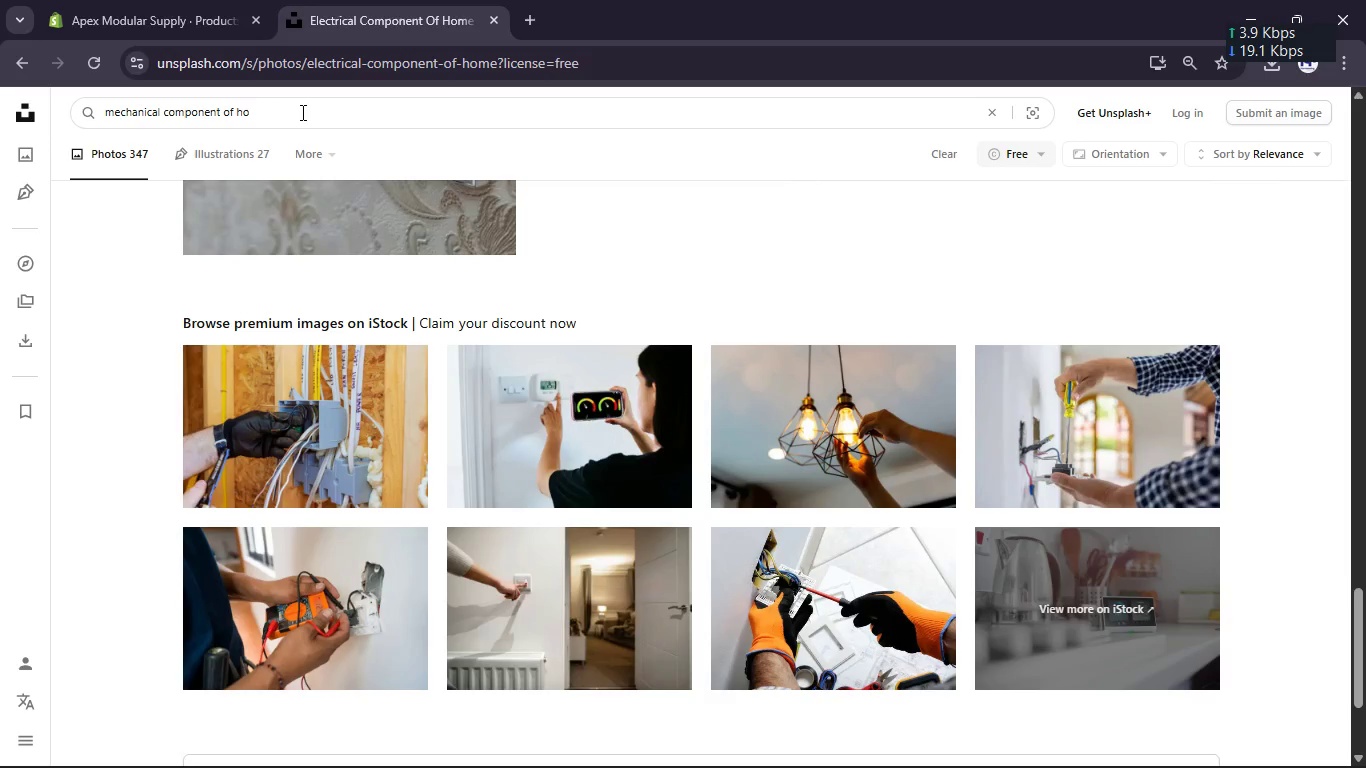 
key(Backspace)
 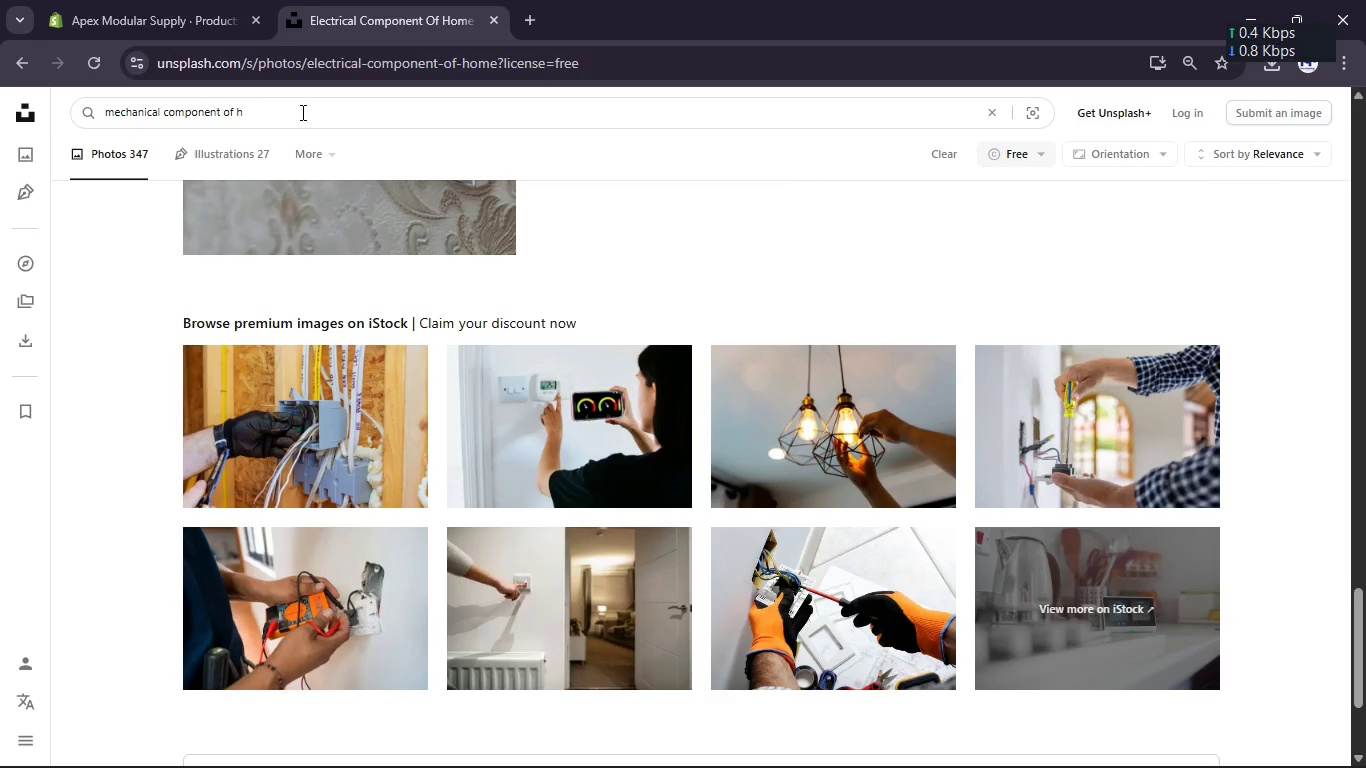 
key(Backspace)
 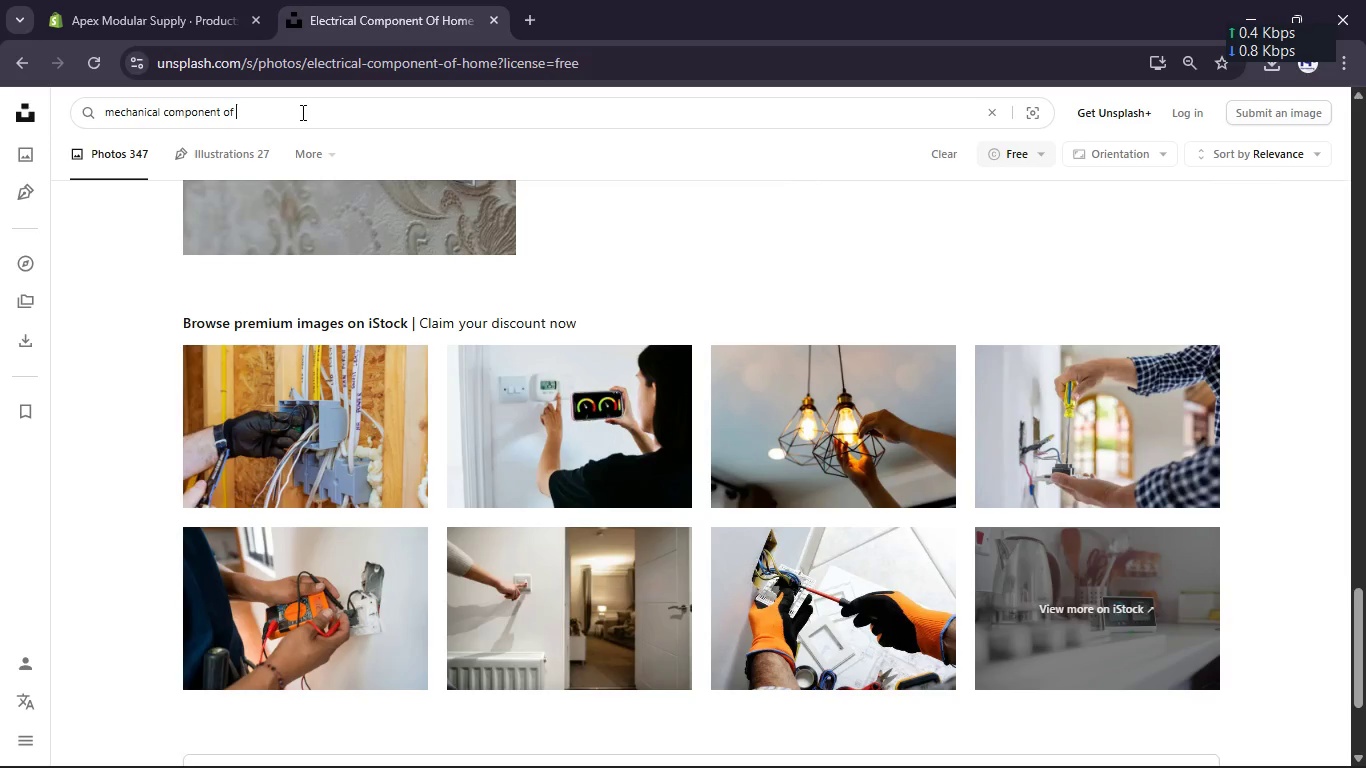 
key(Backspace)
 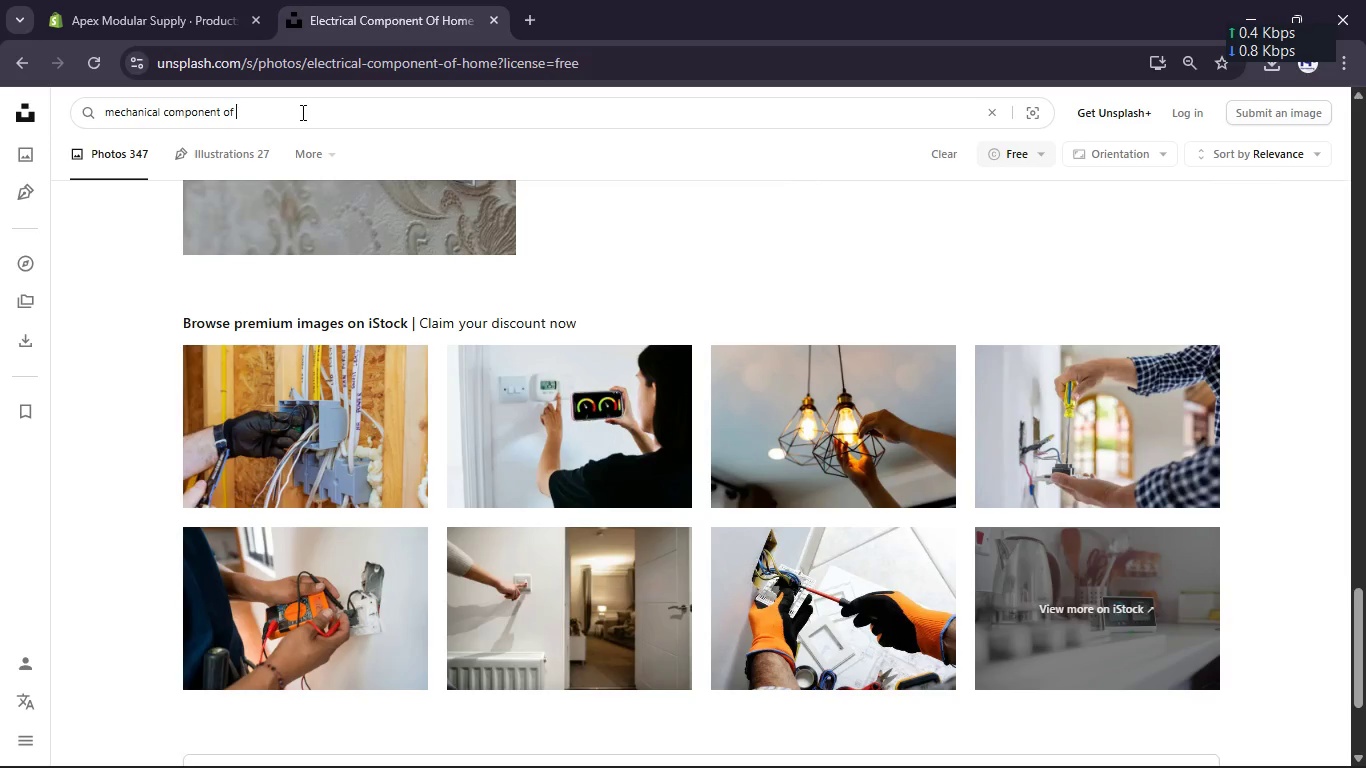 
key(Backspace)
 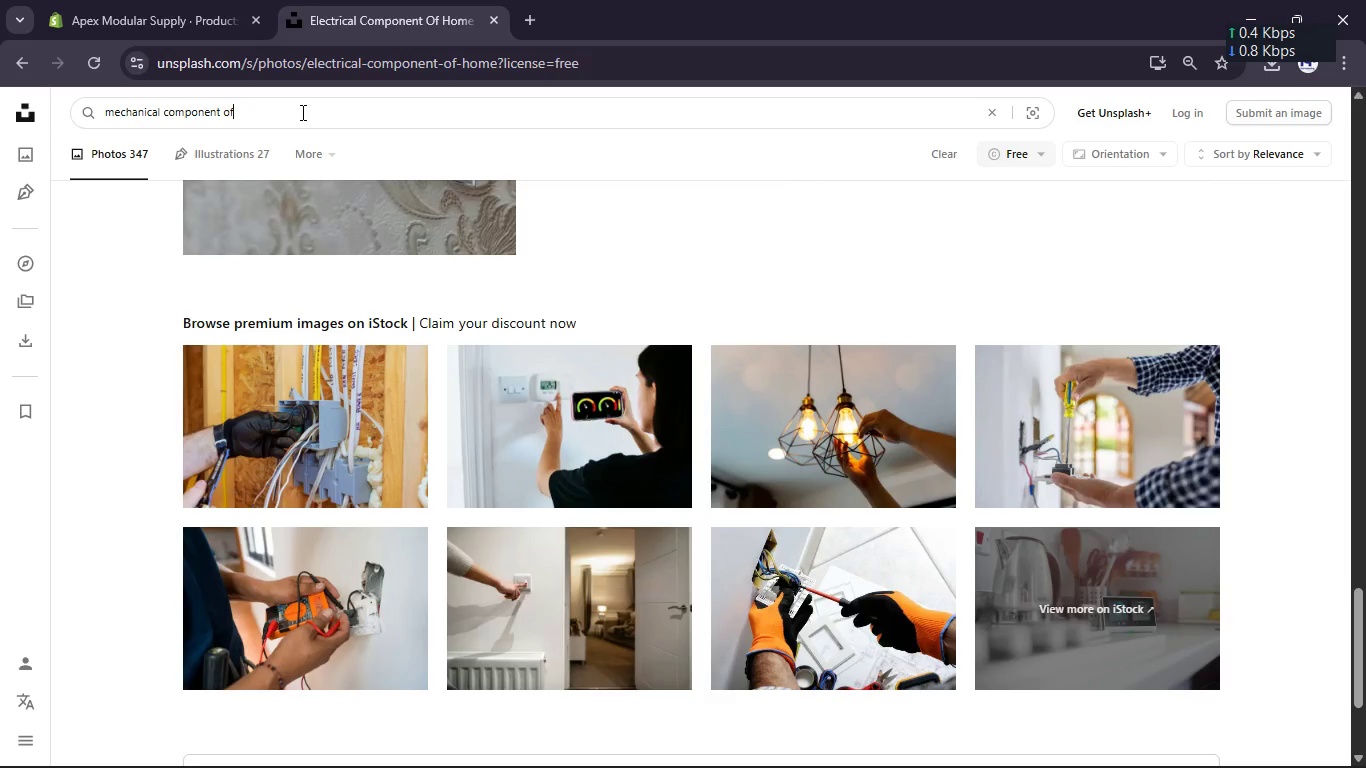 
key(Backspace)
 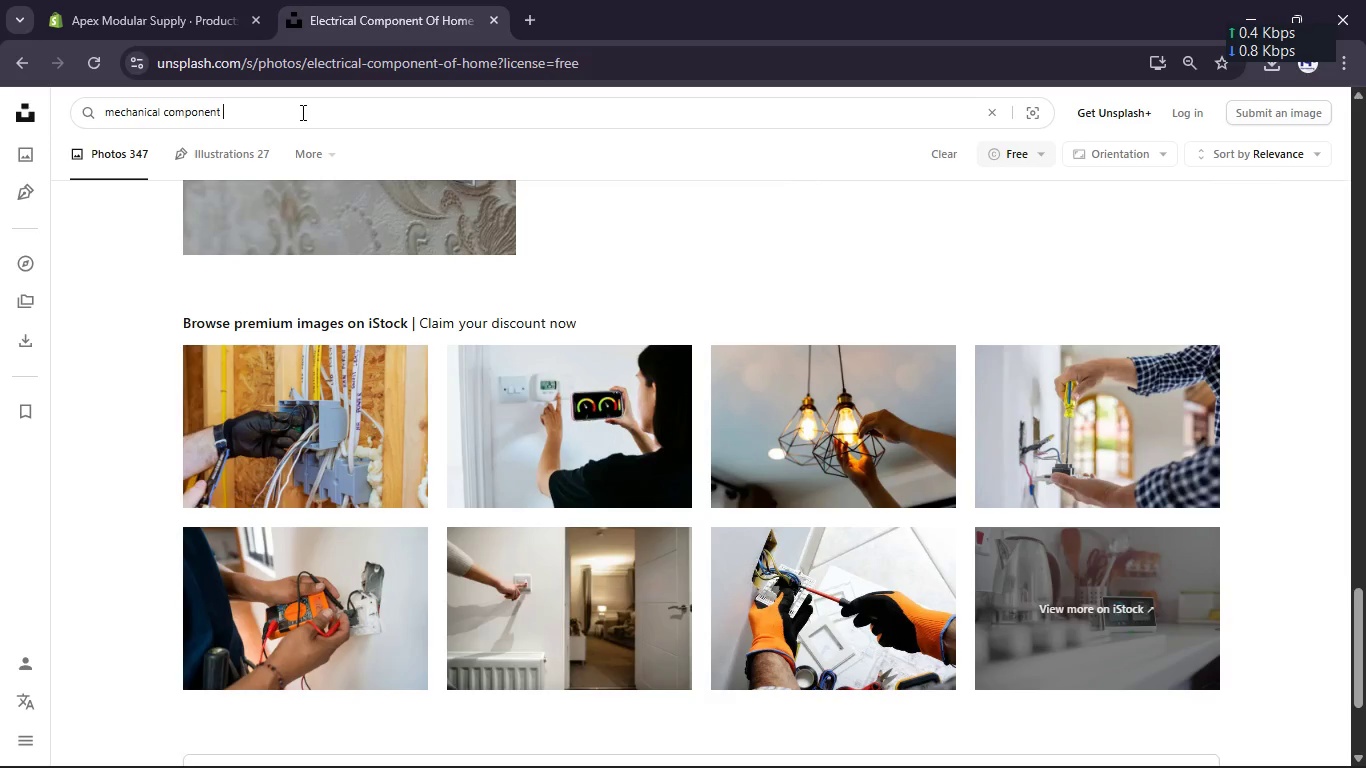 
key(Backspace)
 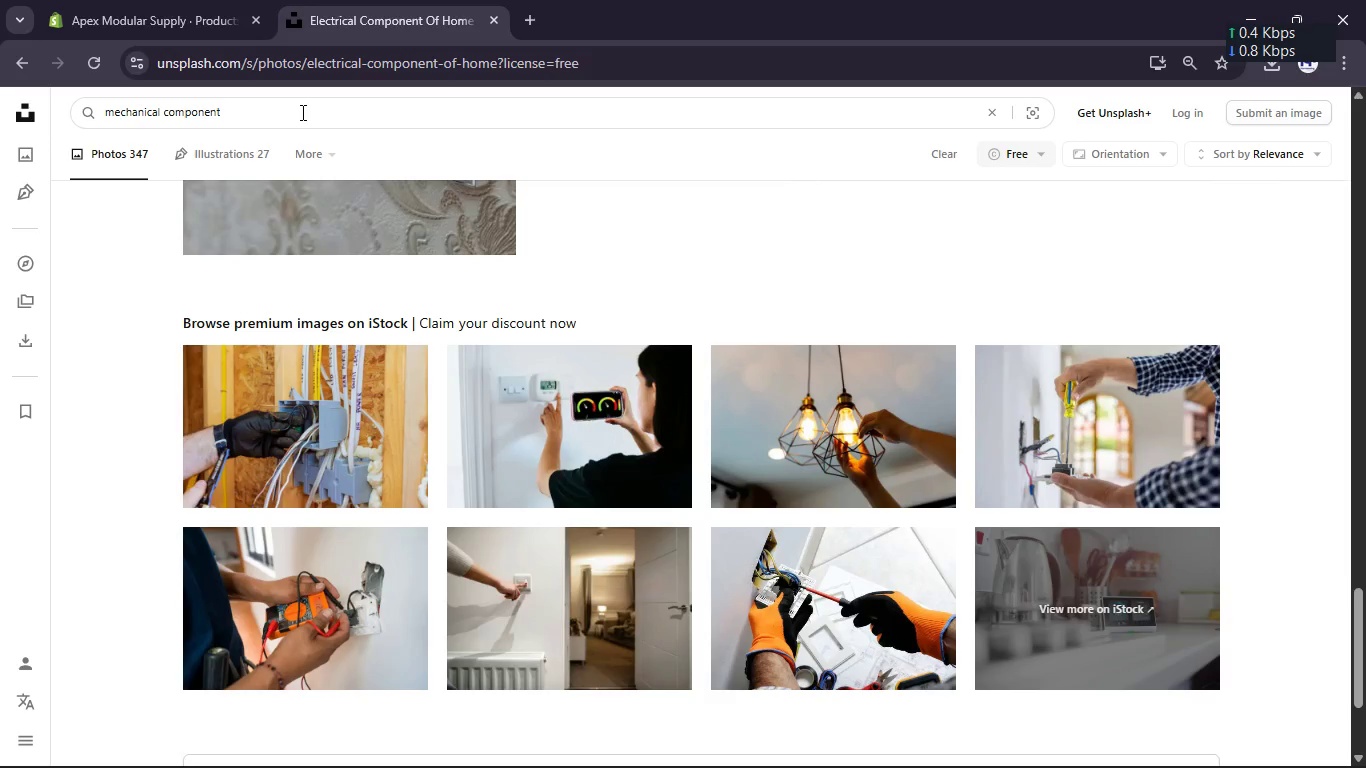 
key(Backspace)
 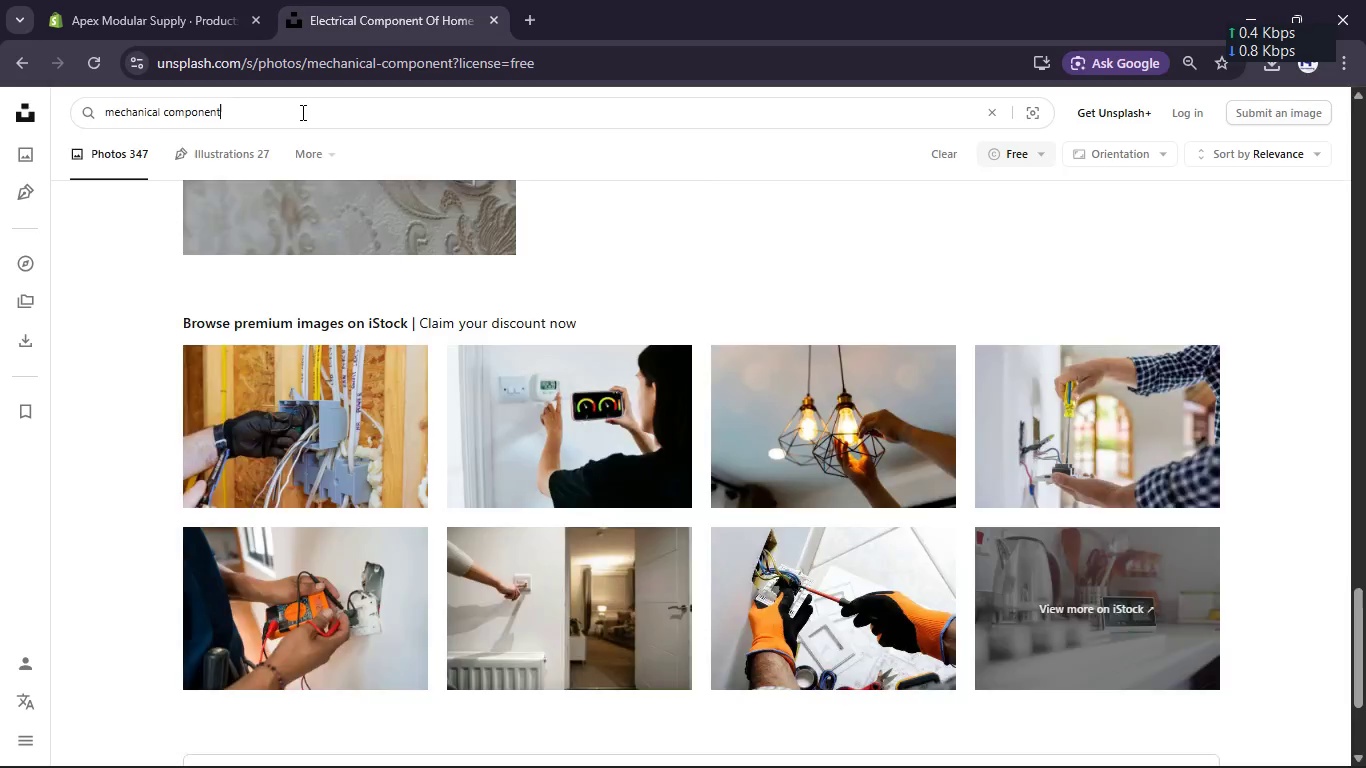 
key(Enter)
 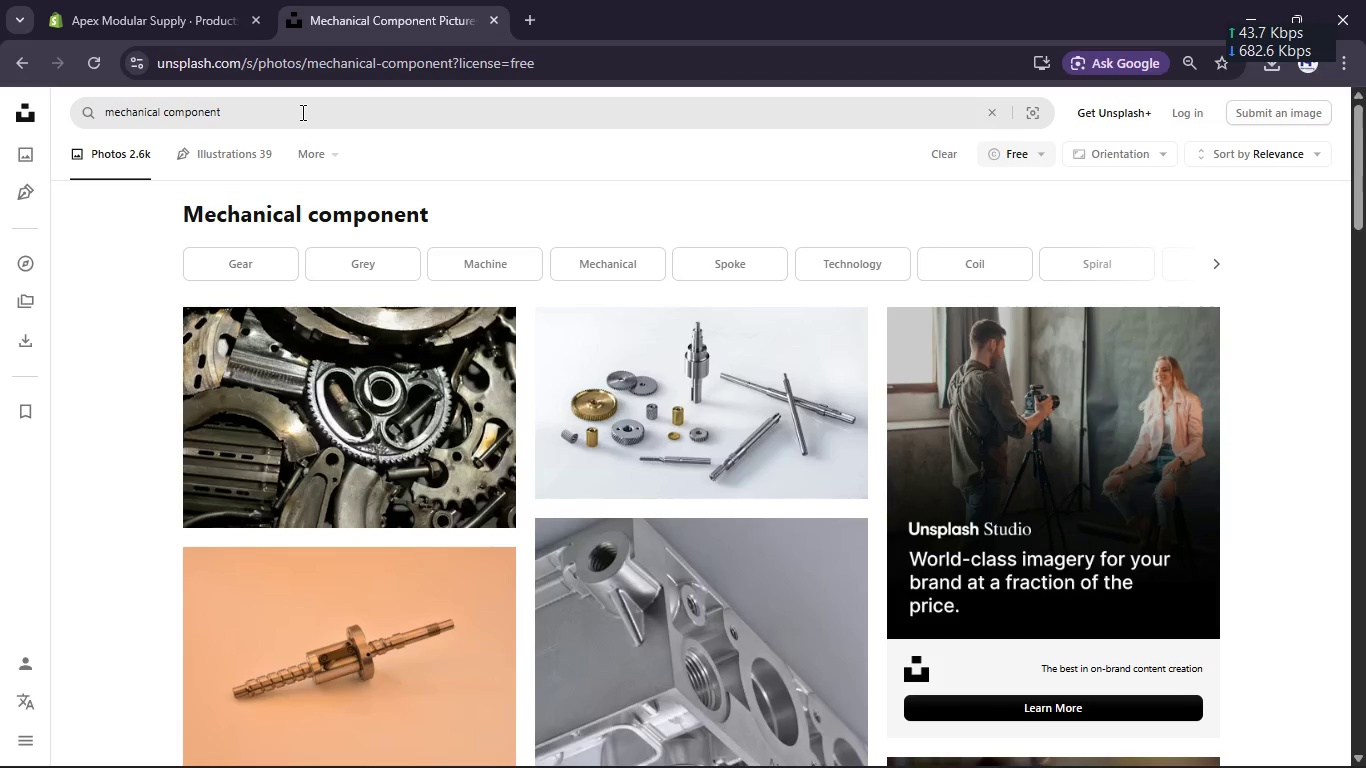 
wait(11.3)
 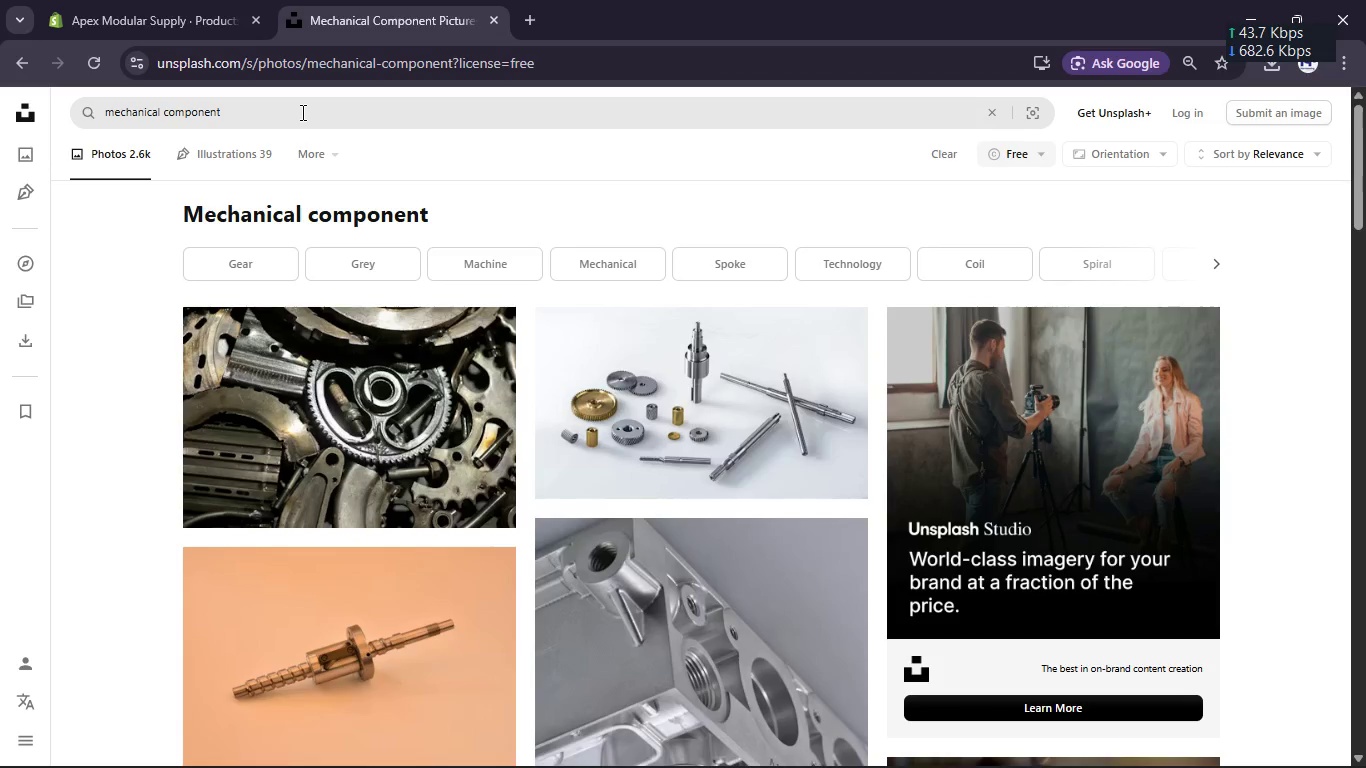 
left_click([837, 471])
 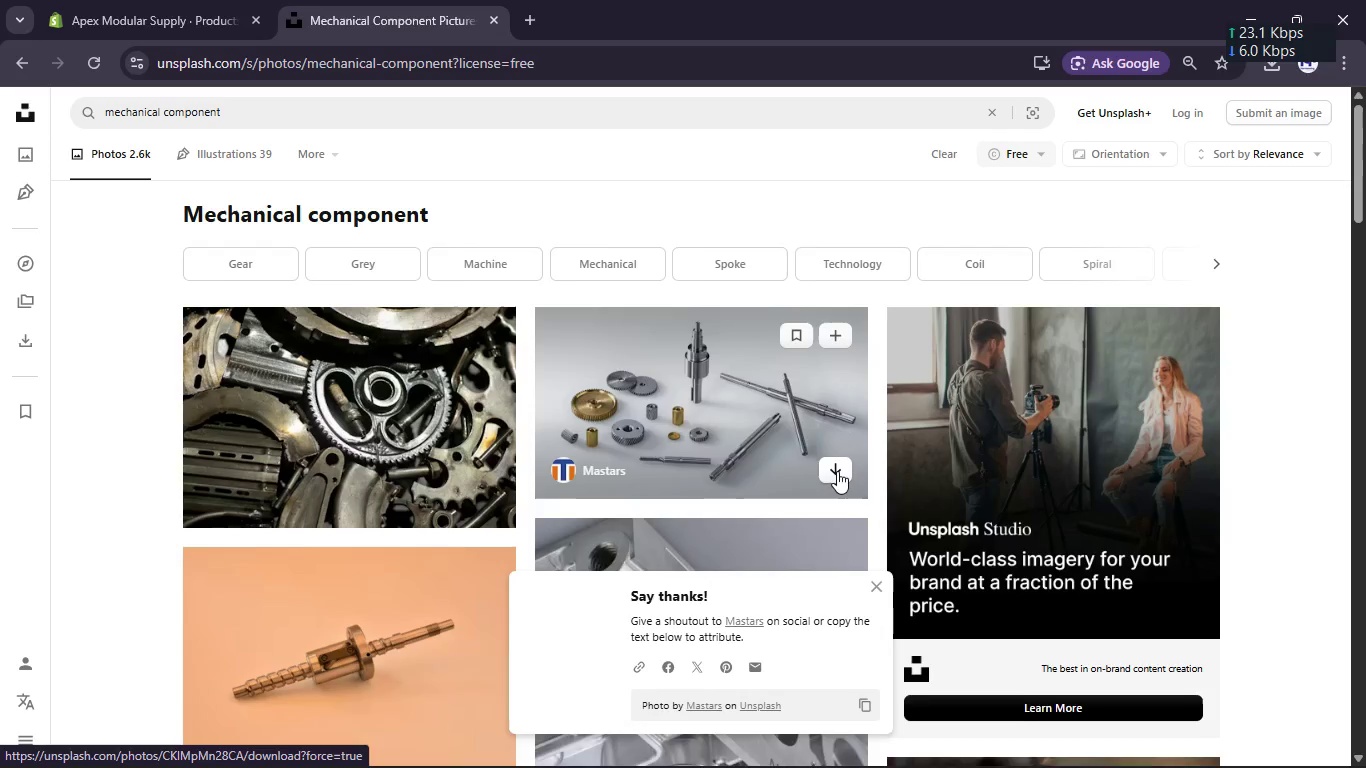 
scroll: coordinate [826, 484], scroll_direction: down, amount: 3.0
 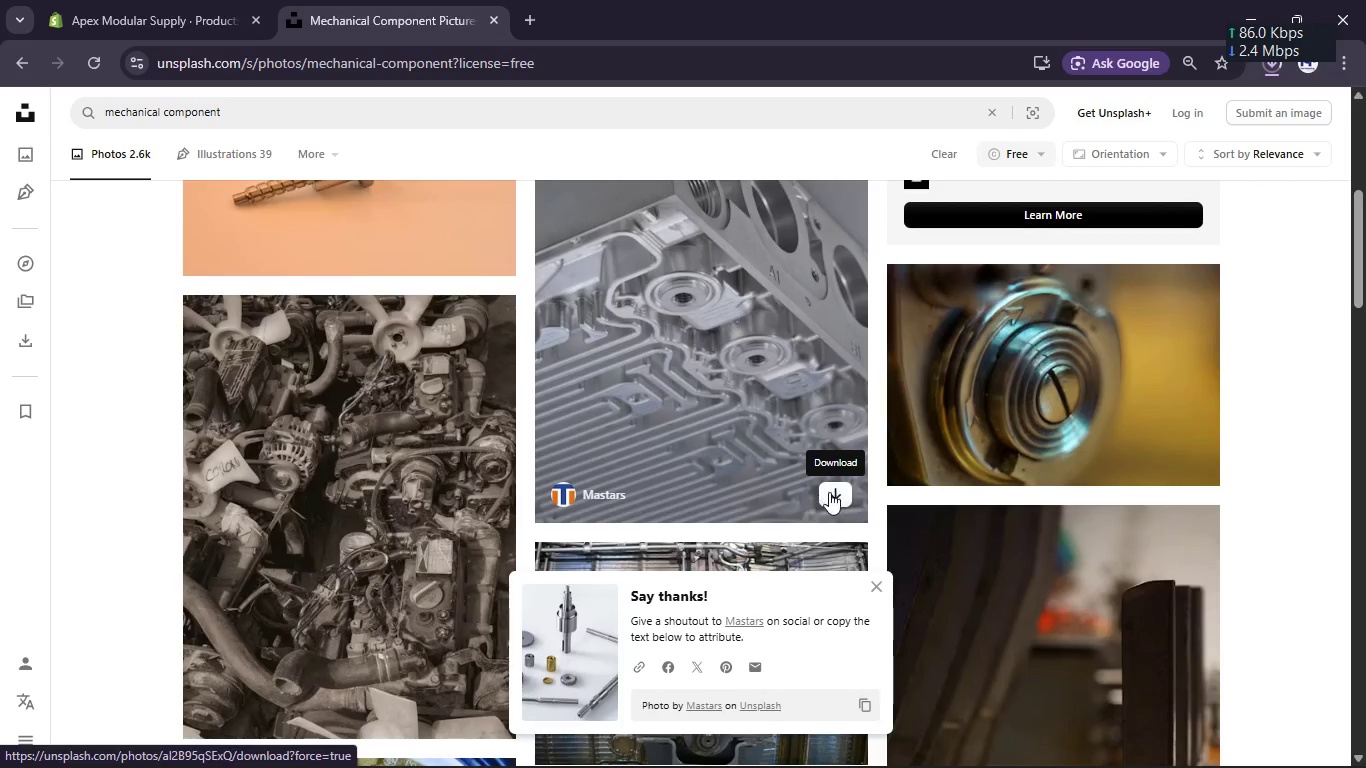 
left_click([830, 493])
 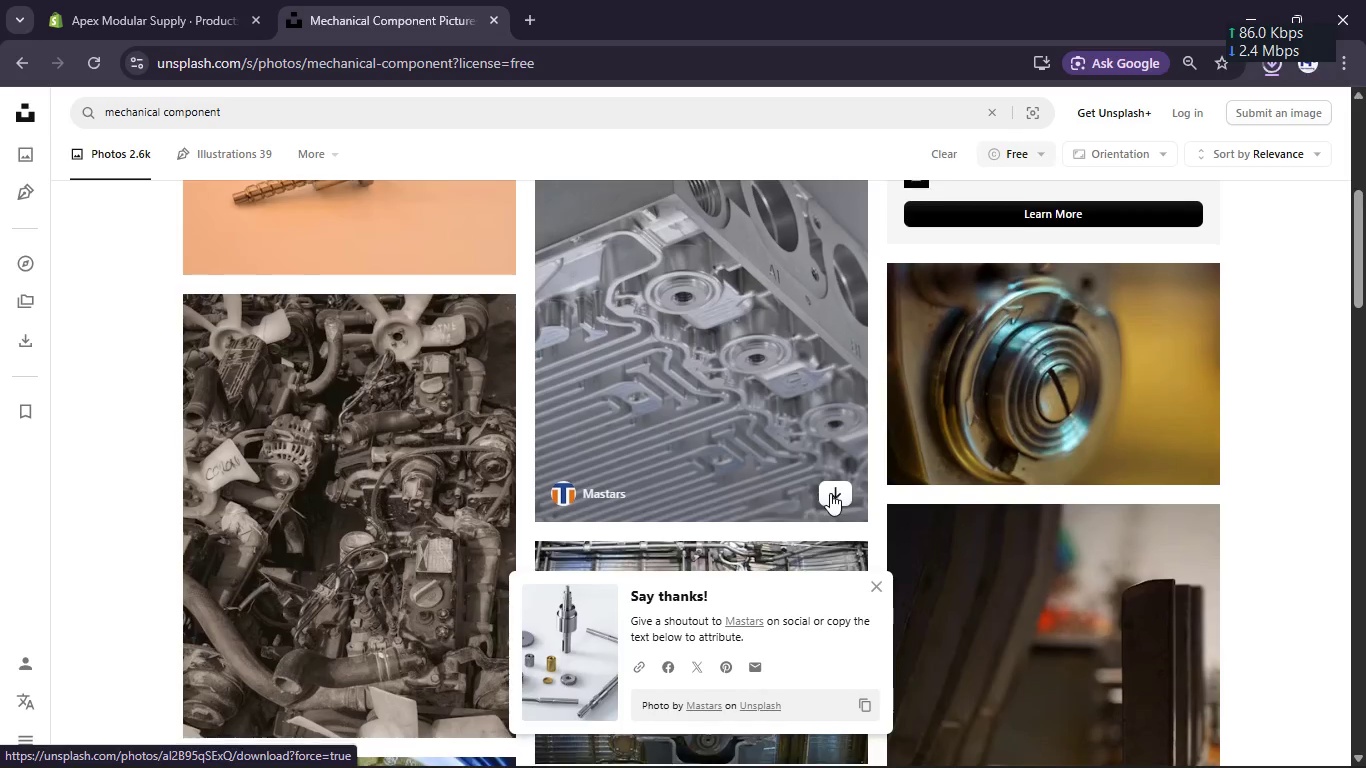 
scroll: coordinate [830, 493], scroll_direction: down, amount: 6.0
 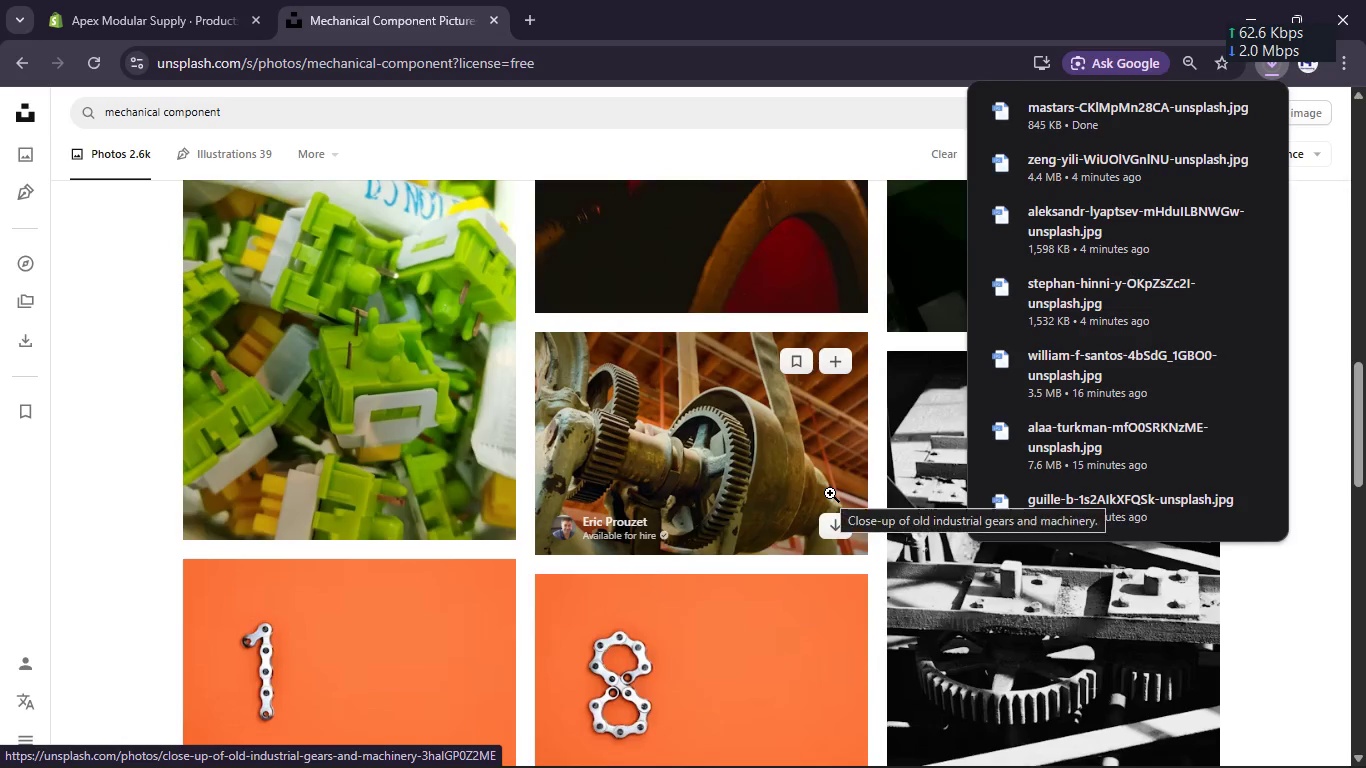 
scroll: coordinate [830, 493], scroll_direction: up, amount: 2.0
 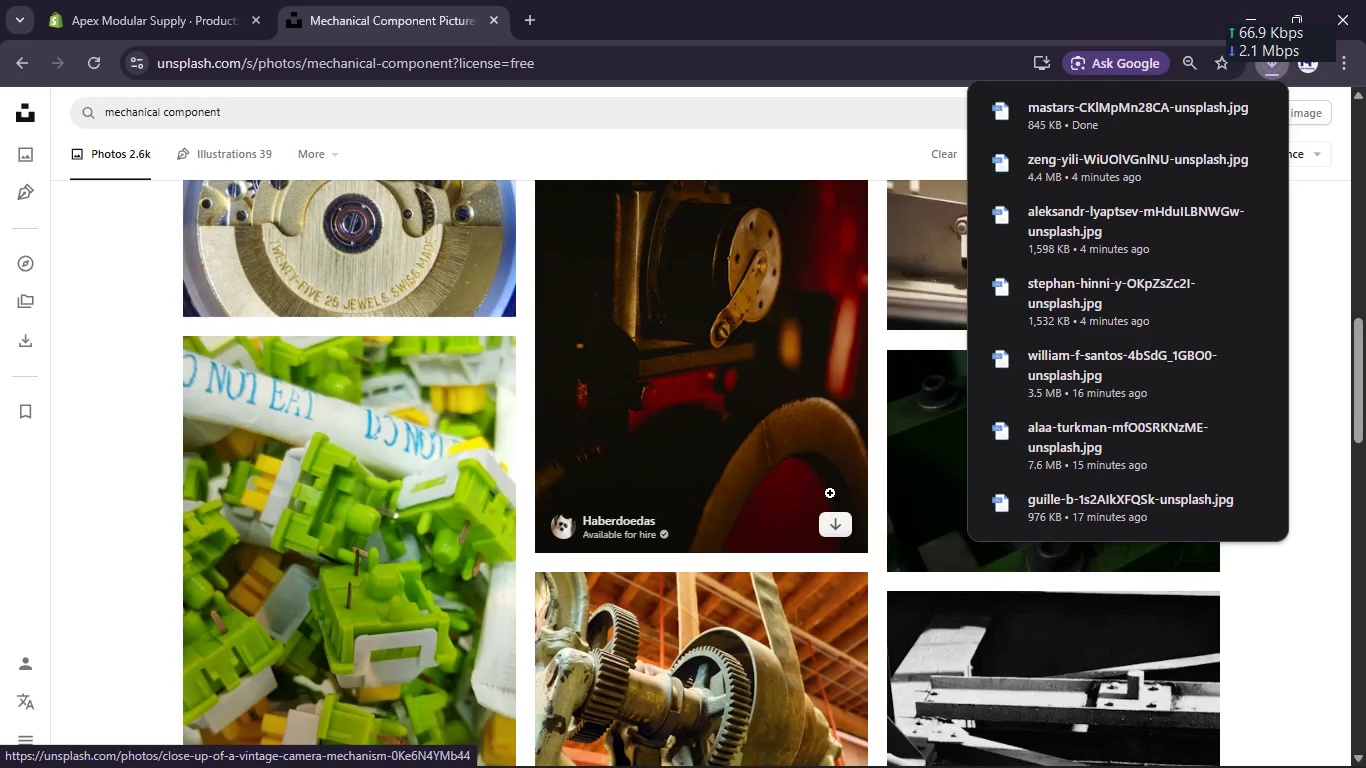 
scroll: coordinate [830, 493], scroll_direction: down, amount: 4.0
 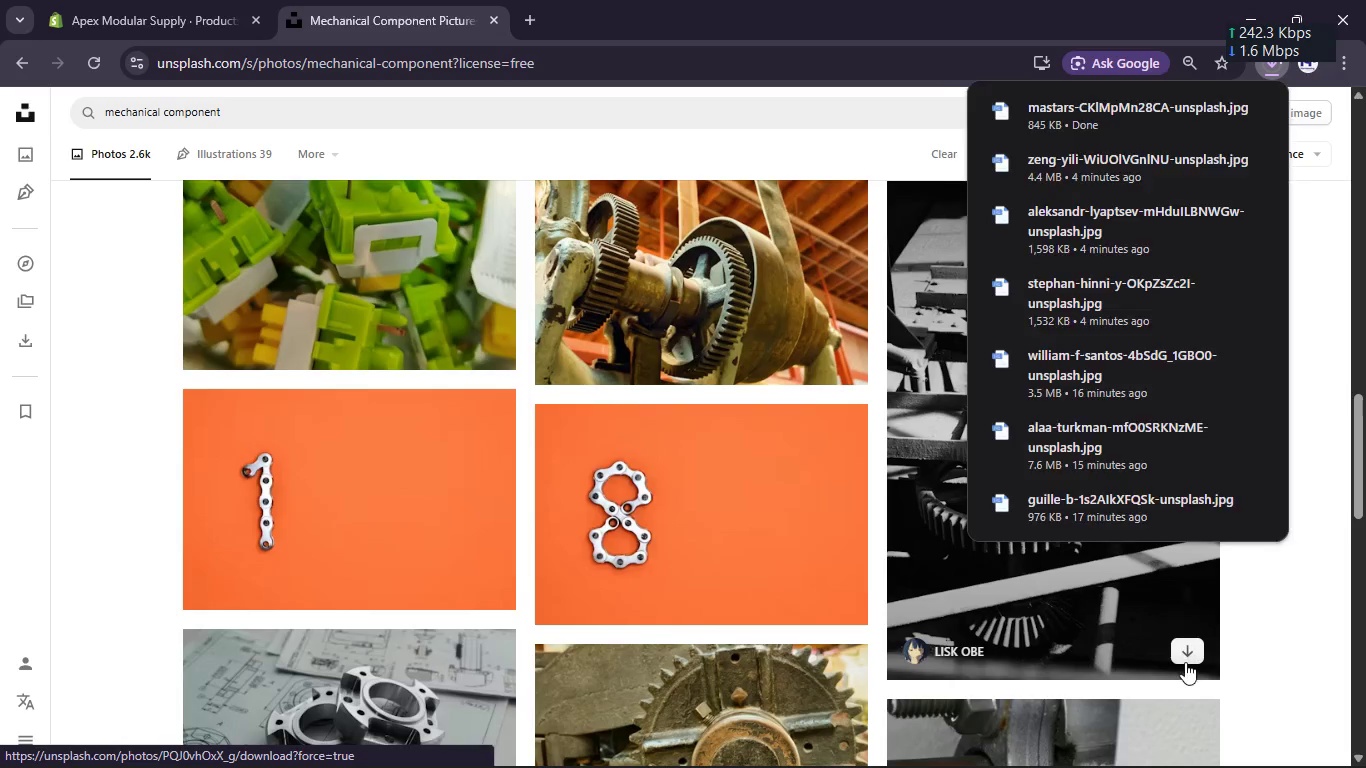 
left_click([1195, 655])
 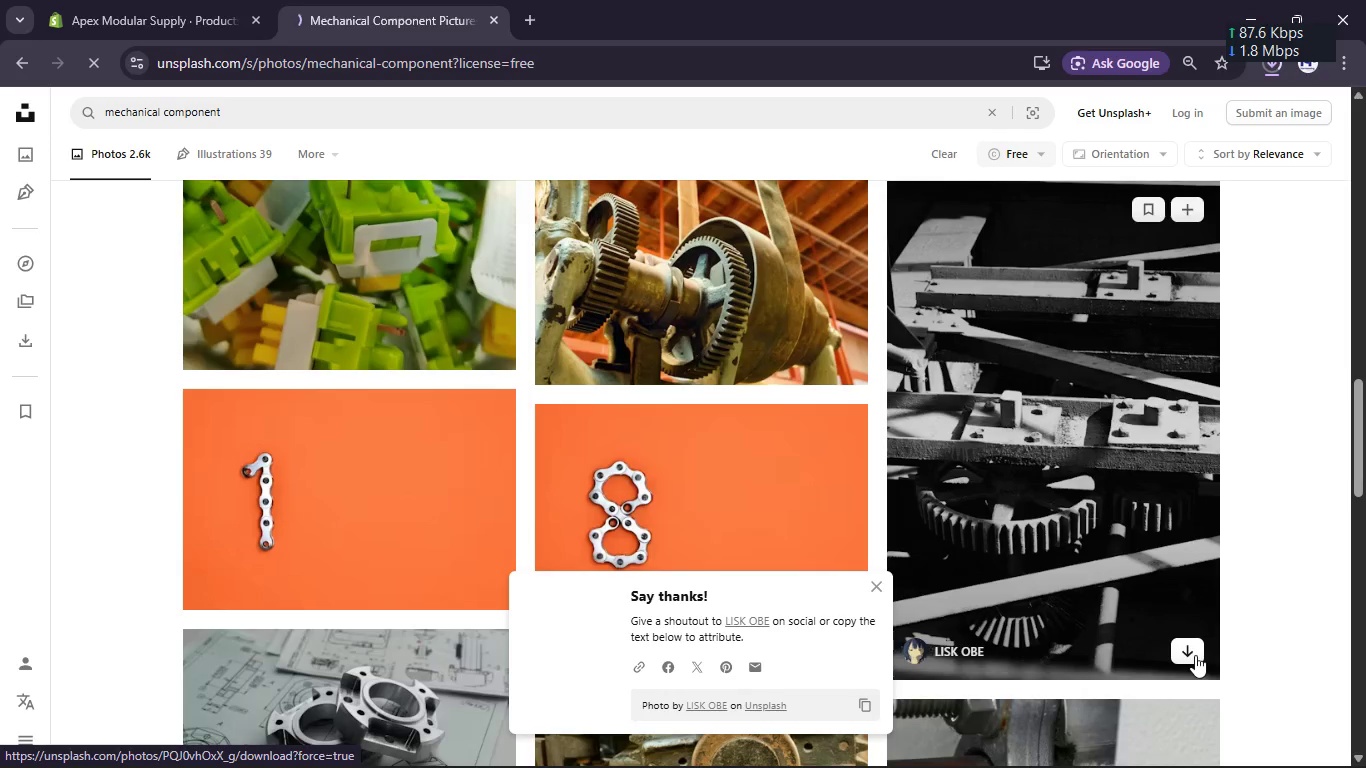 
scroll: coordinate [1195, 655], scroll_direction: down, amount: 2.0
 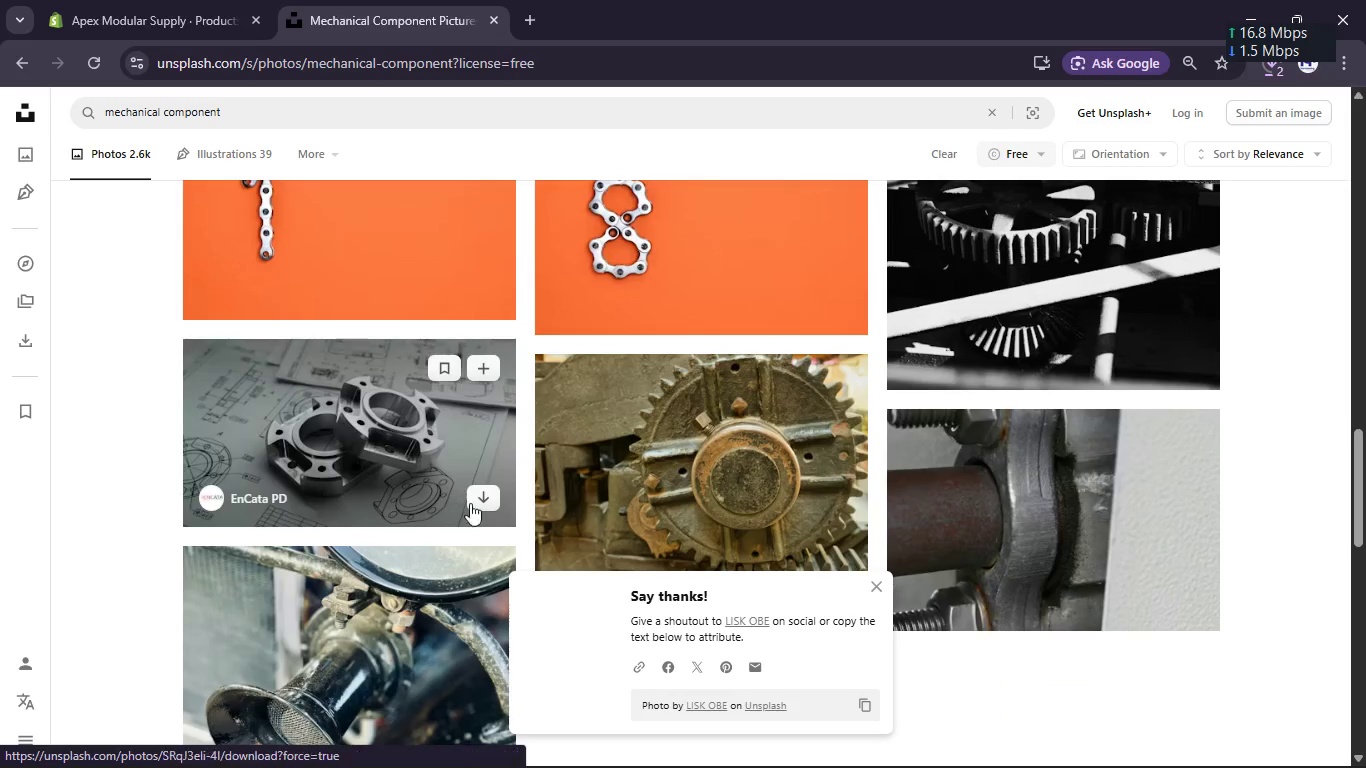 
left_click([481, 500])
 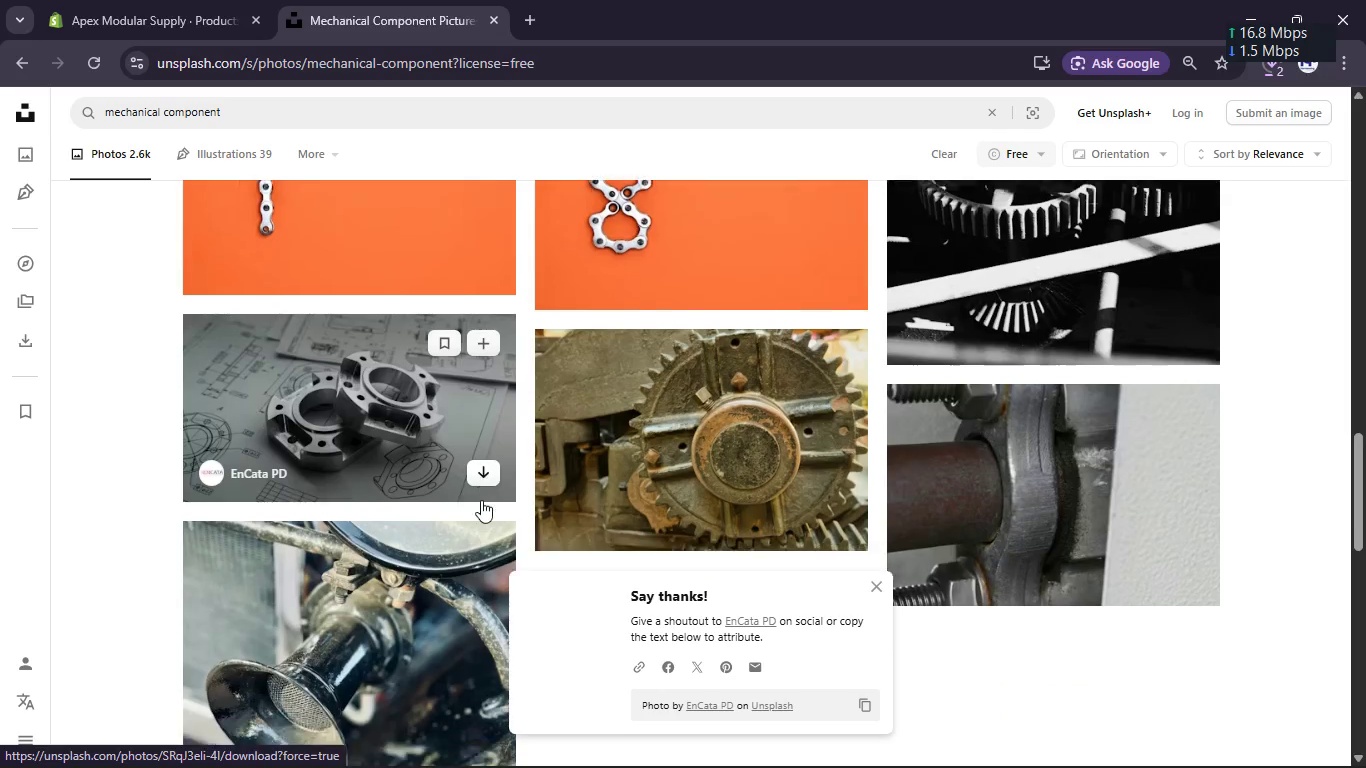 
scroll: coordinate [481, 500], scroll_direction: down, amount: 4.0
 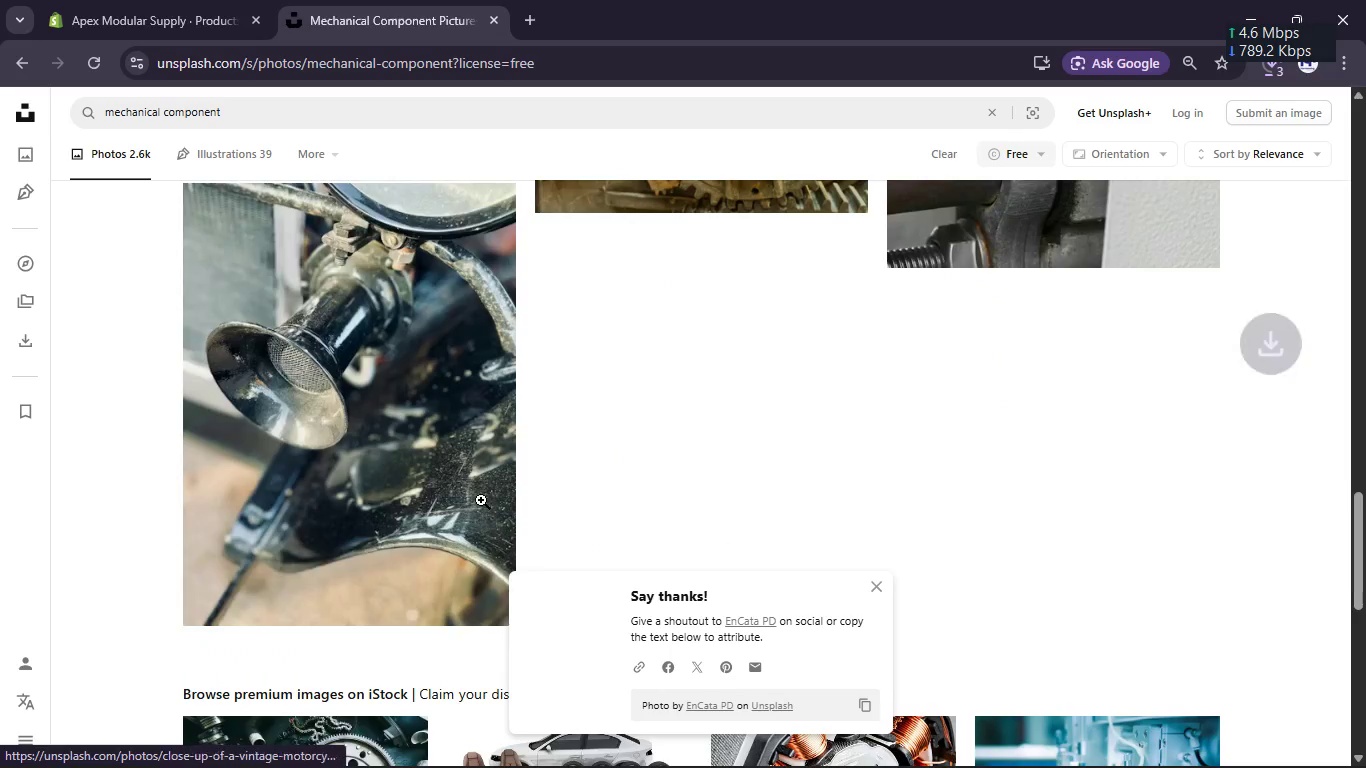 
scroll: coordinate [481, 500], scroll_direction: up, amount: 39.0
 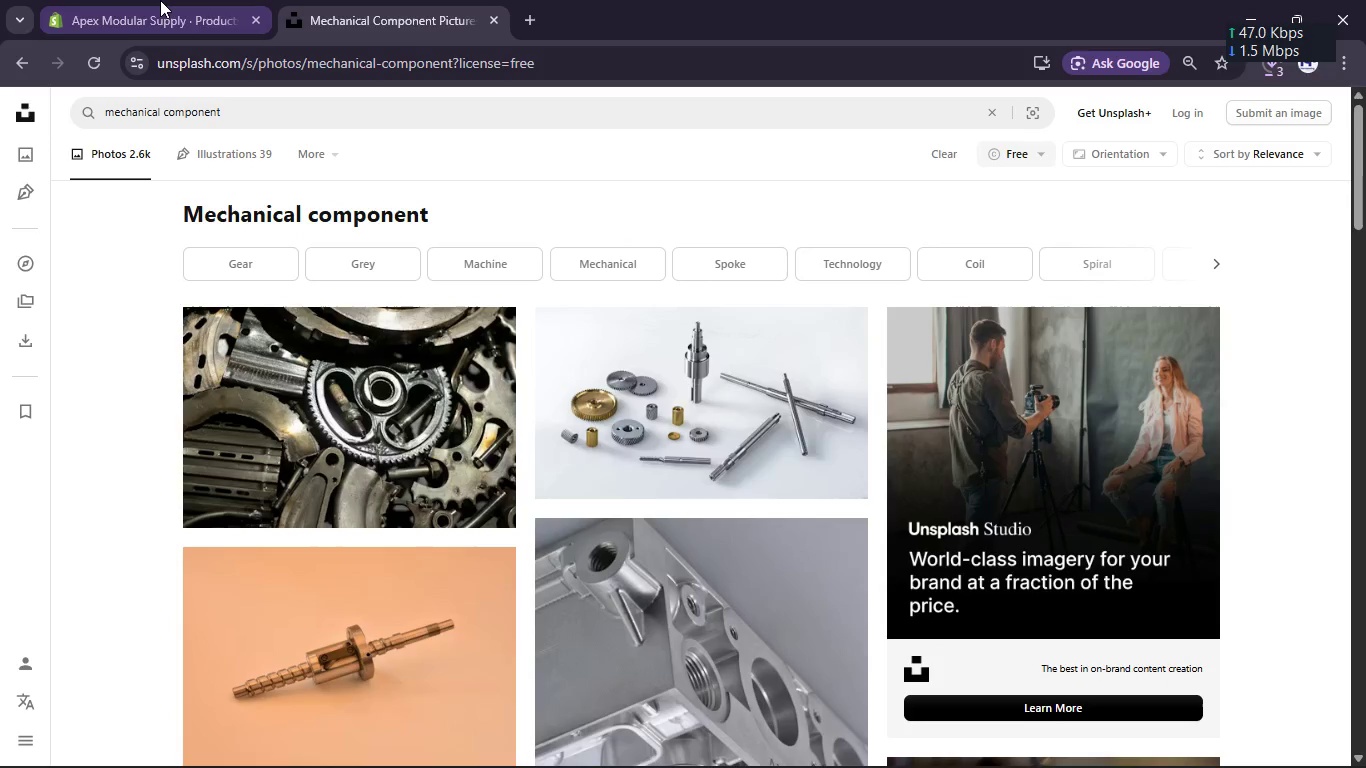 
left_click([160, 0])
 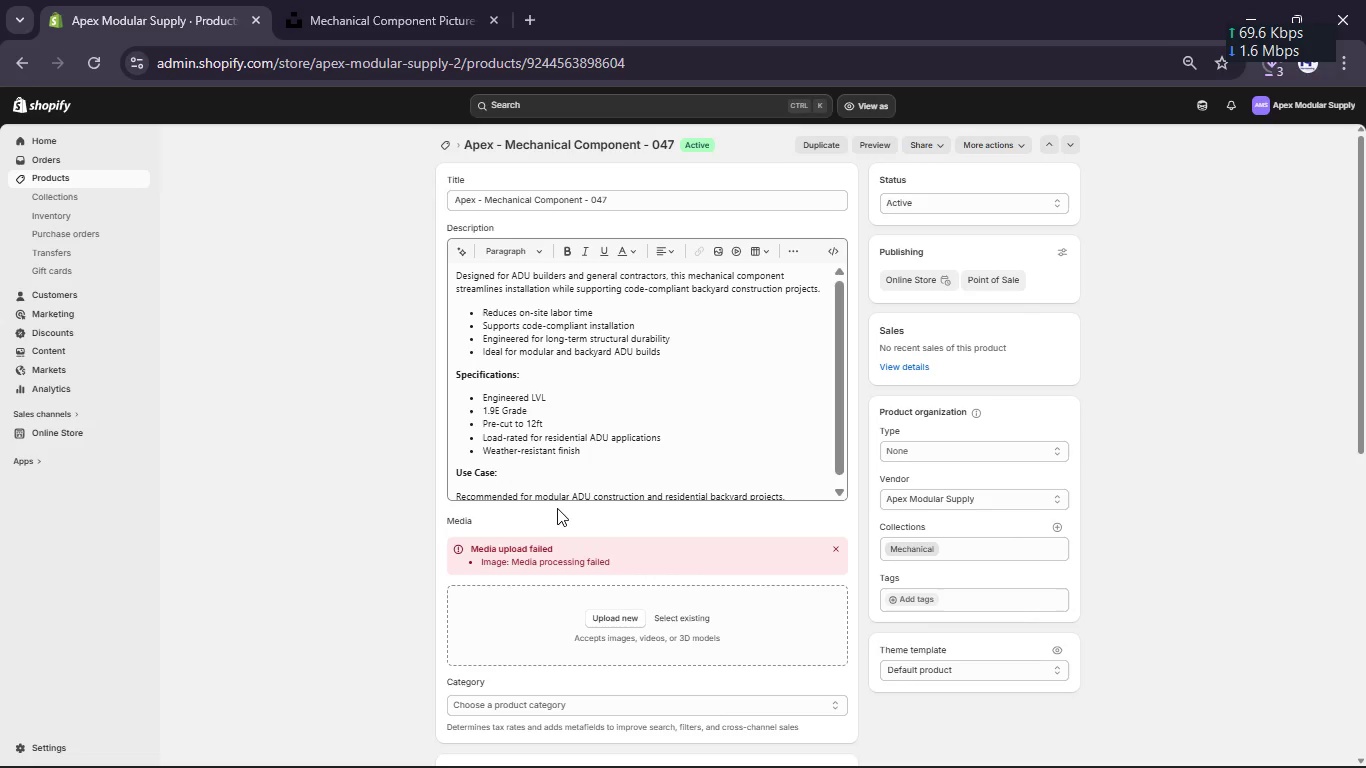 
scroll: coordinate [557, 508], scroll_direction: down, amount: 22.0
 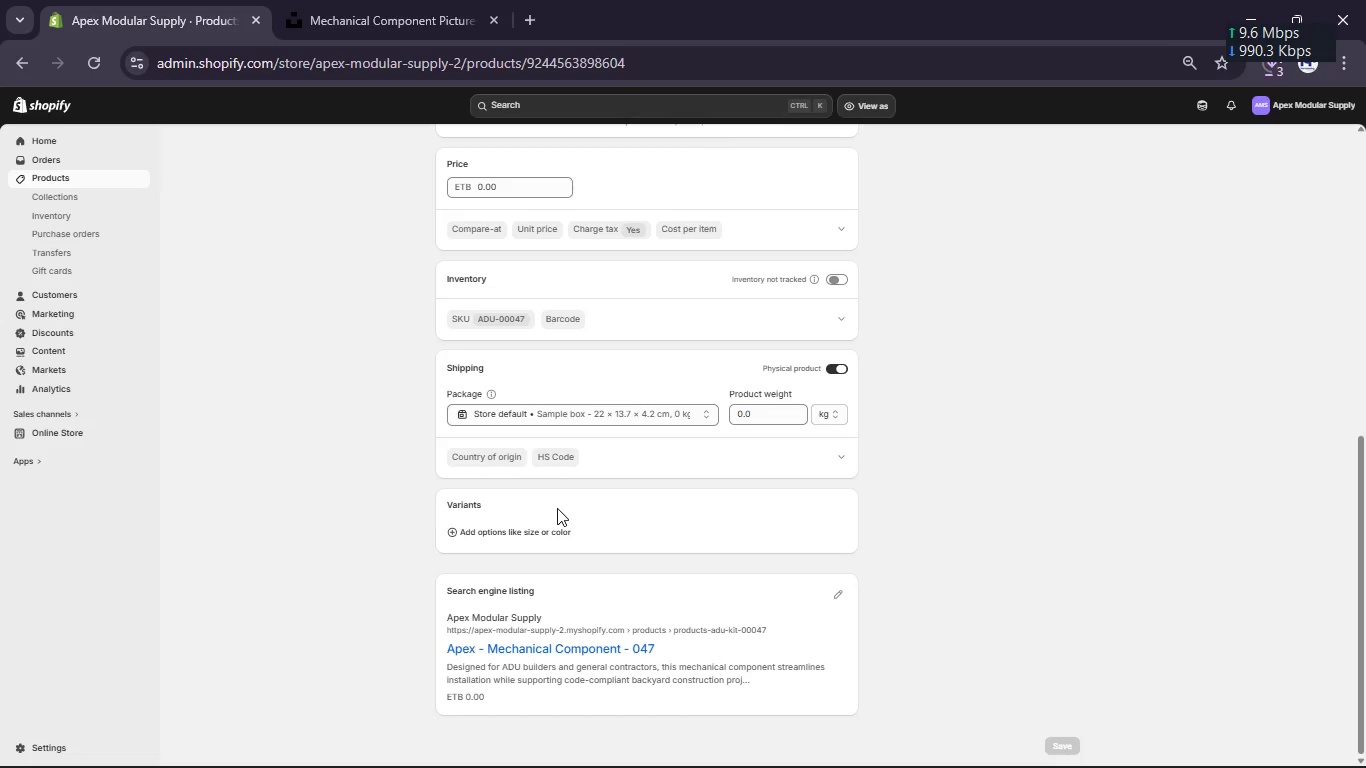 
wait(5.73)
 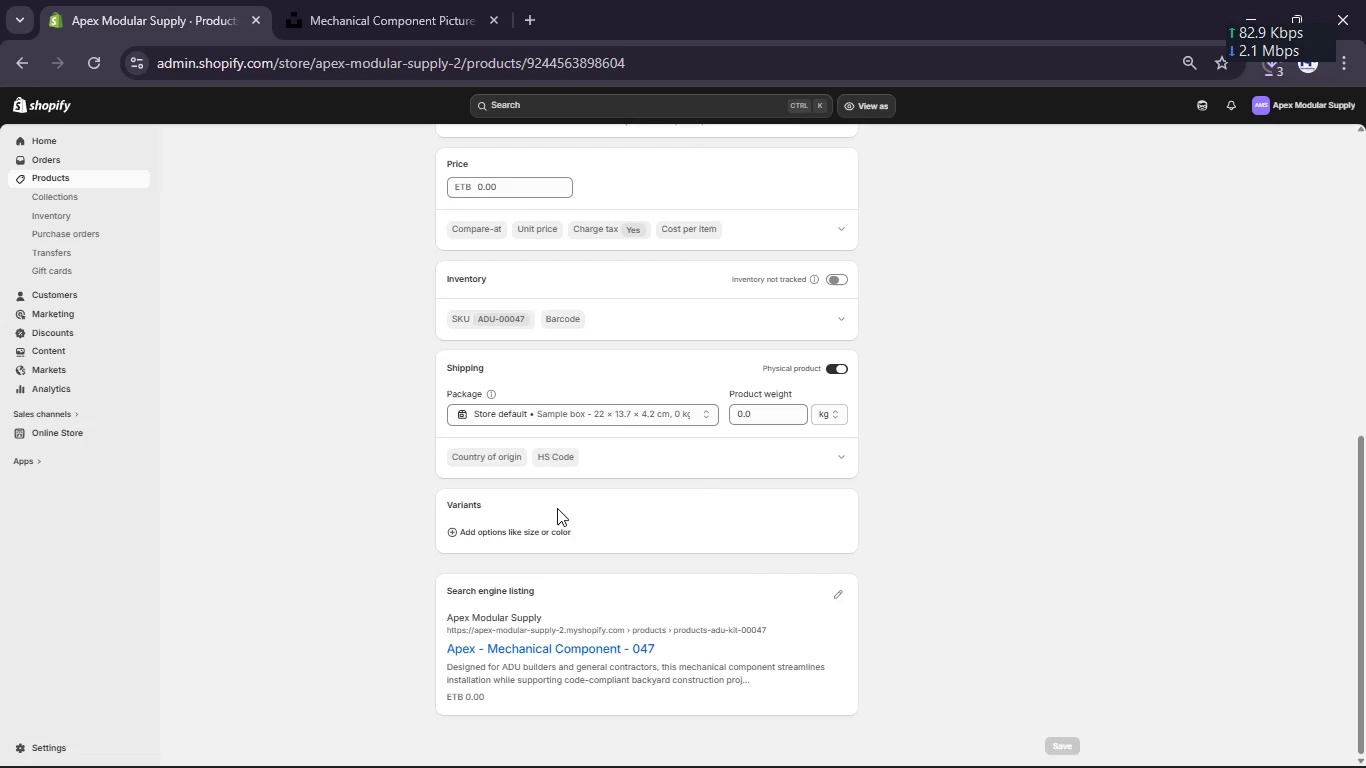 
left_click([846, 593])
 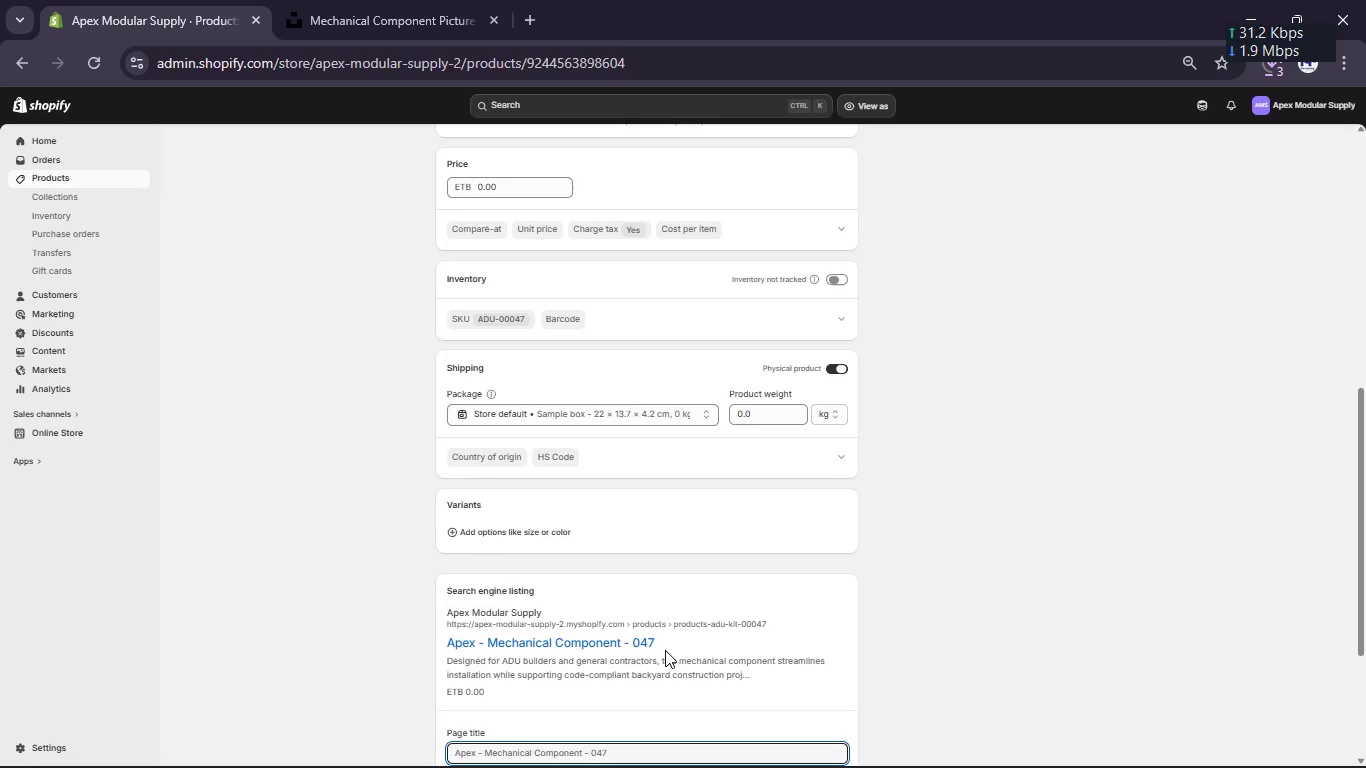 
scroll: coordinate [665, 650], scroll_direction: down, amount: 8.0
 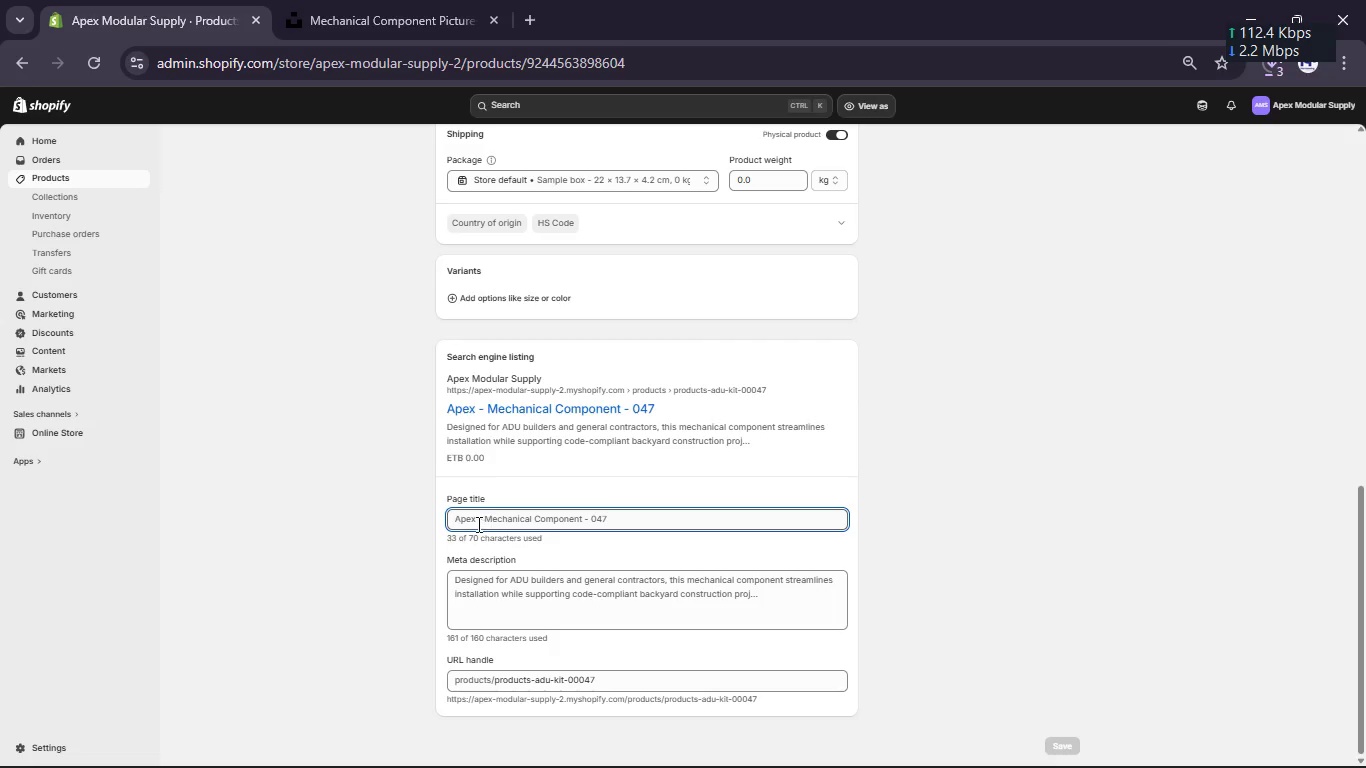 
left_click([477, 524])
 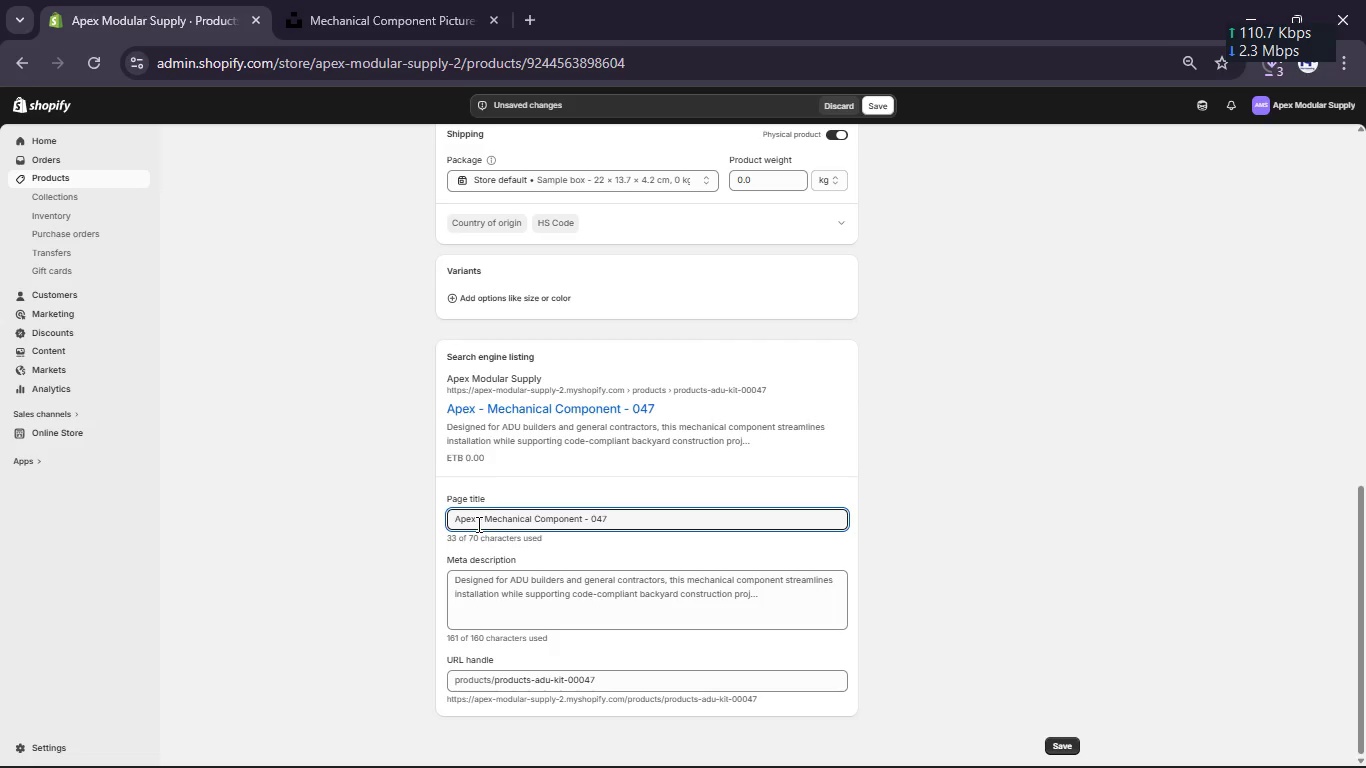 
key(ArrowRight)
 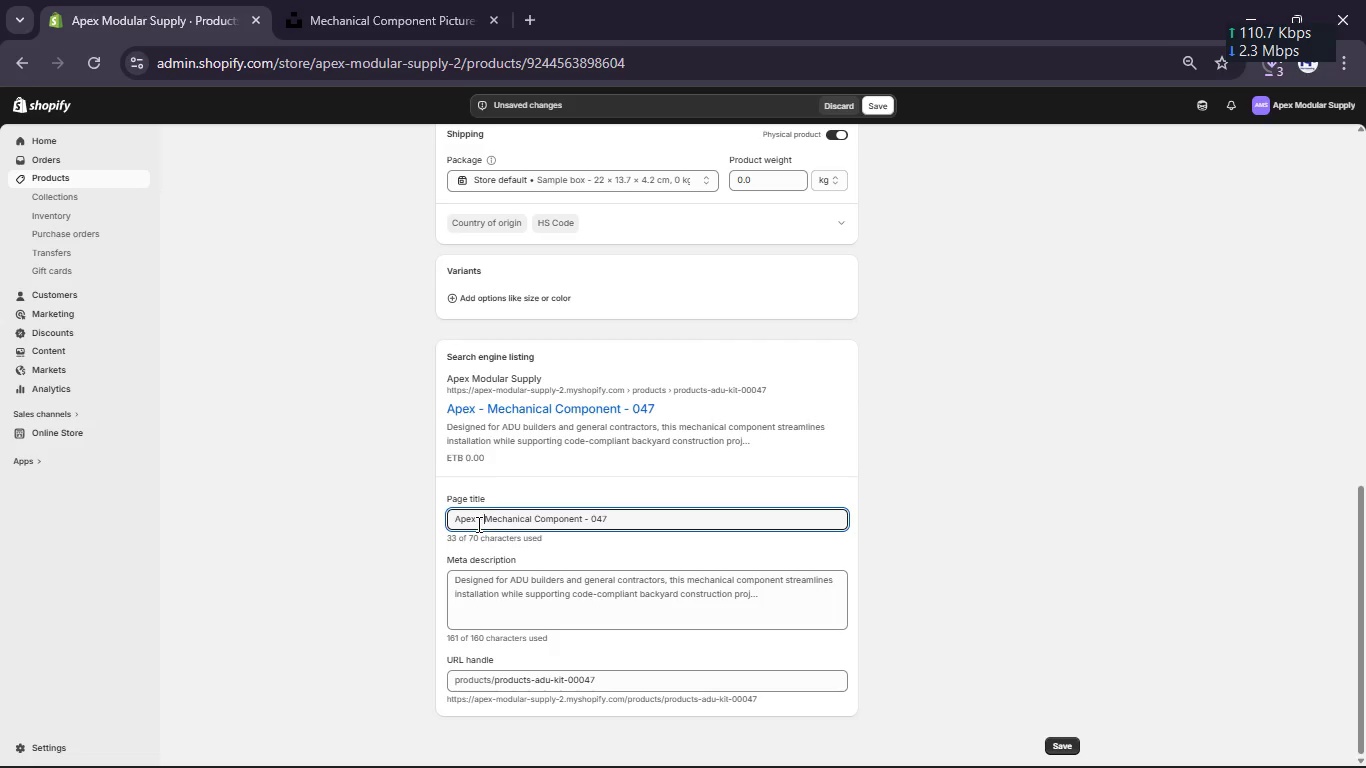 
key(ArrowRight)
 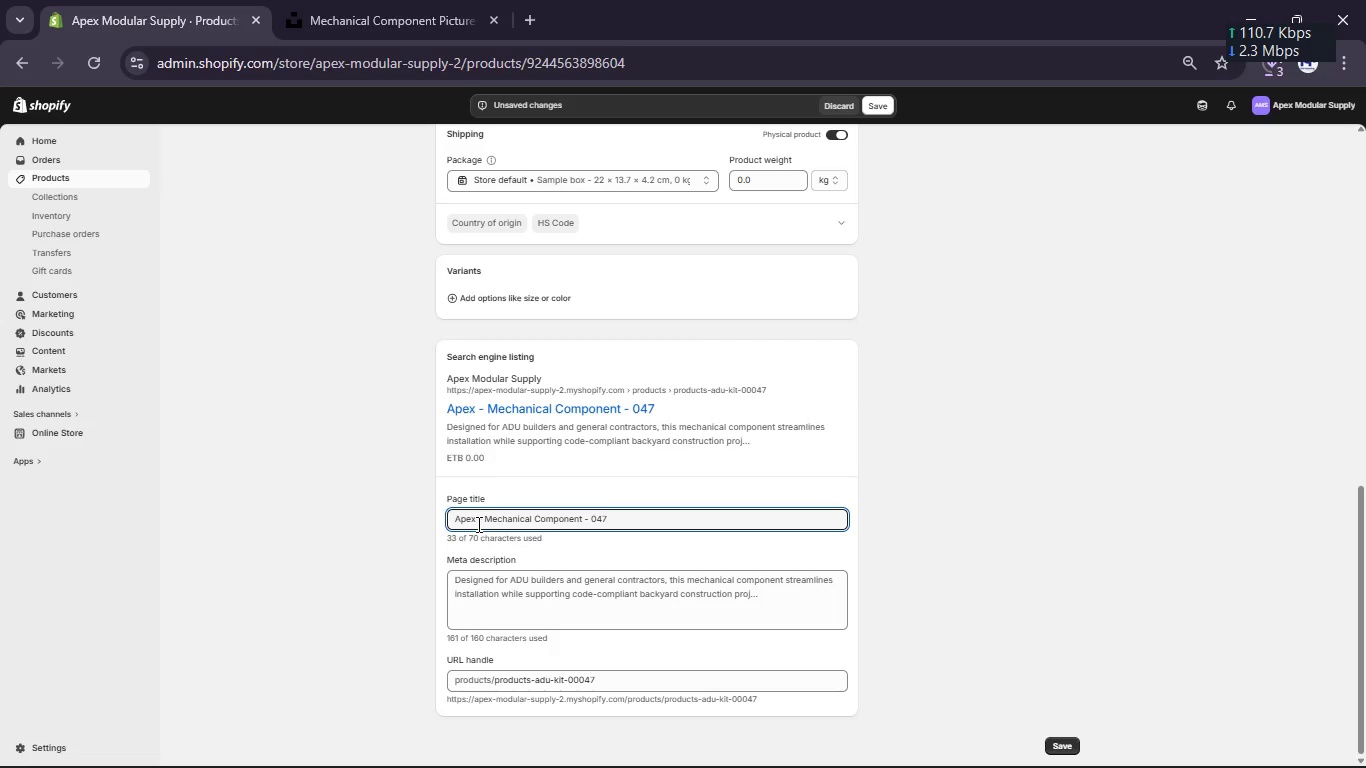 
hold_key(key=Backspace, duration=0.36)
 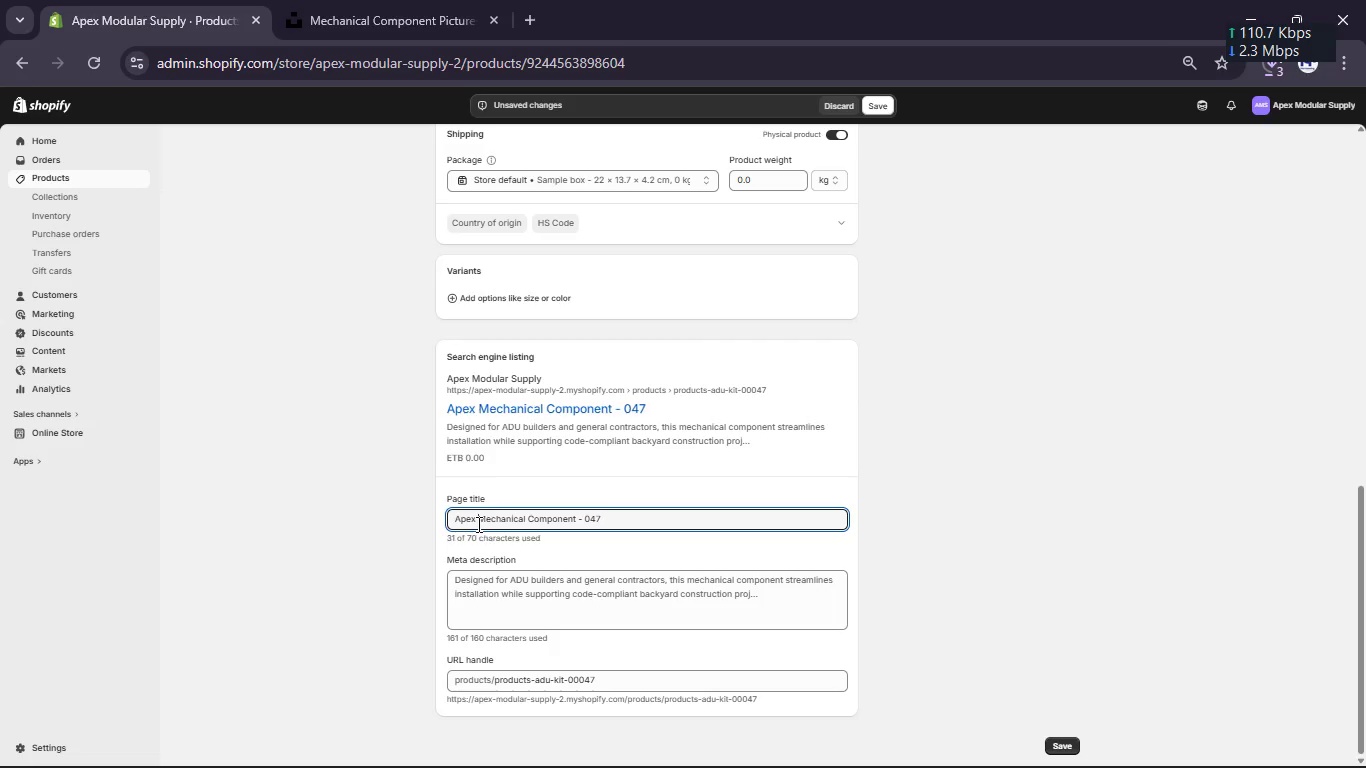 
key(Backspace)
key(Backspace)
key(Backspace)
key(Backspace)
key(Backspace)
type(DU )
 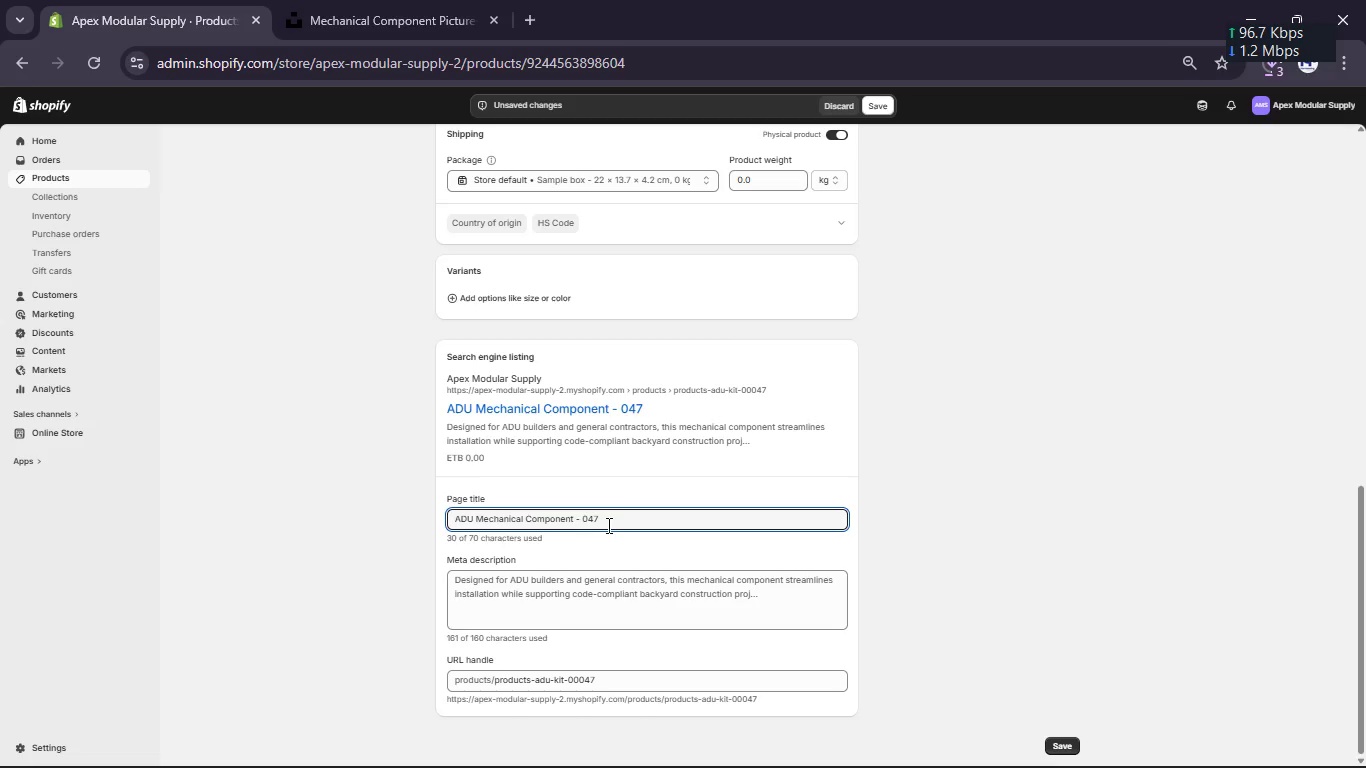 
left_click([608, 512])
 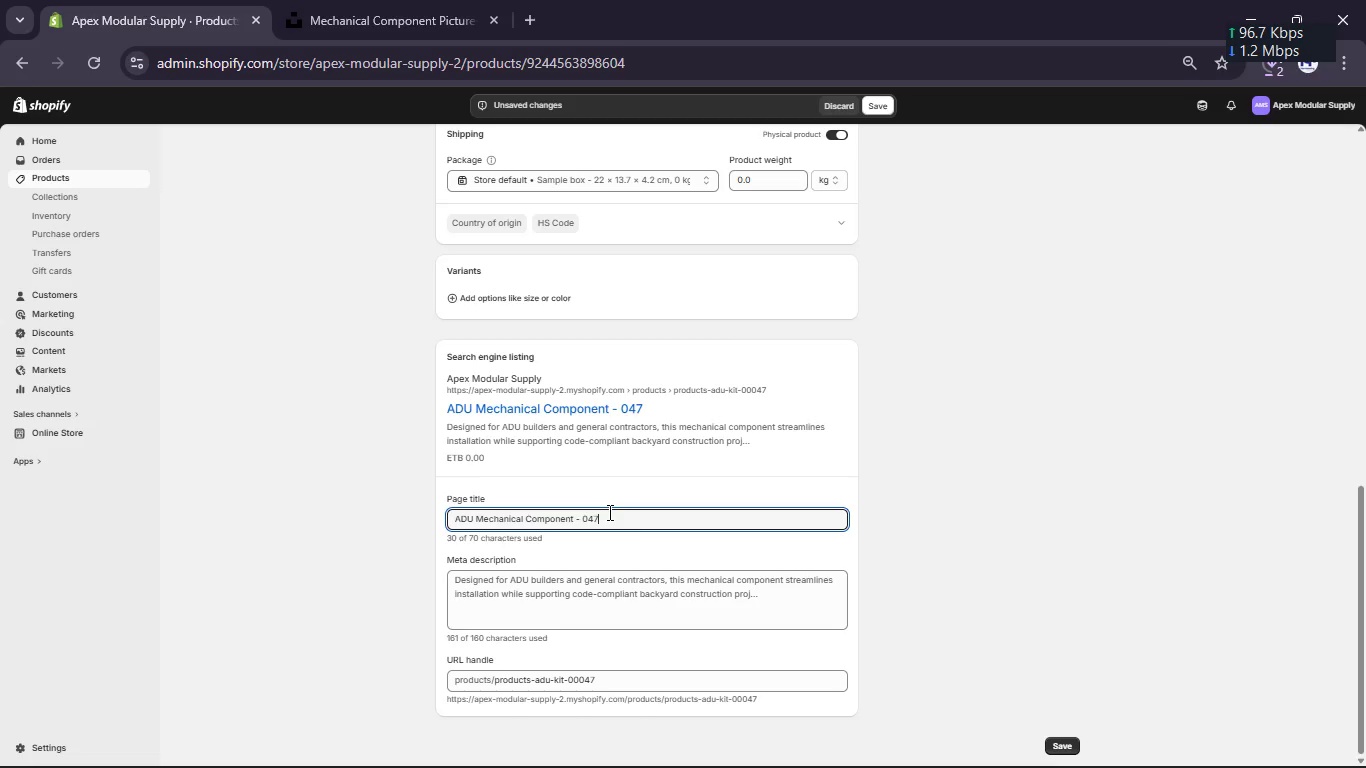 
key(Backspace)
key(Backspace)
key(Backspace)
key(Backspace)
key(Backspace)
type([Break] Apex Modular Supply)
 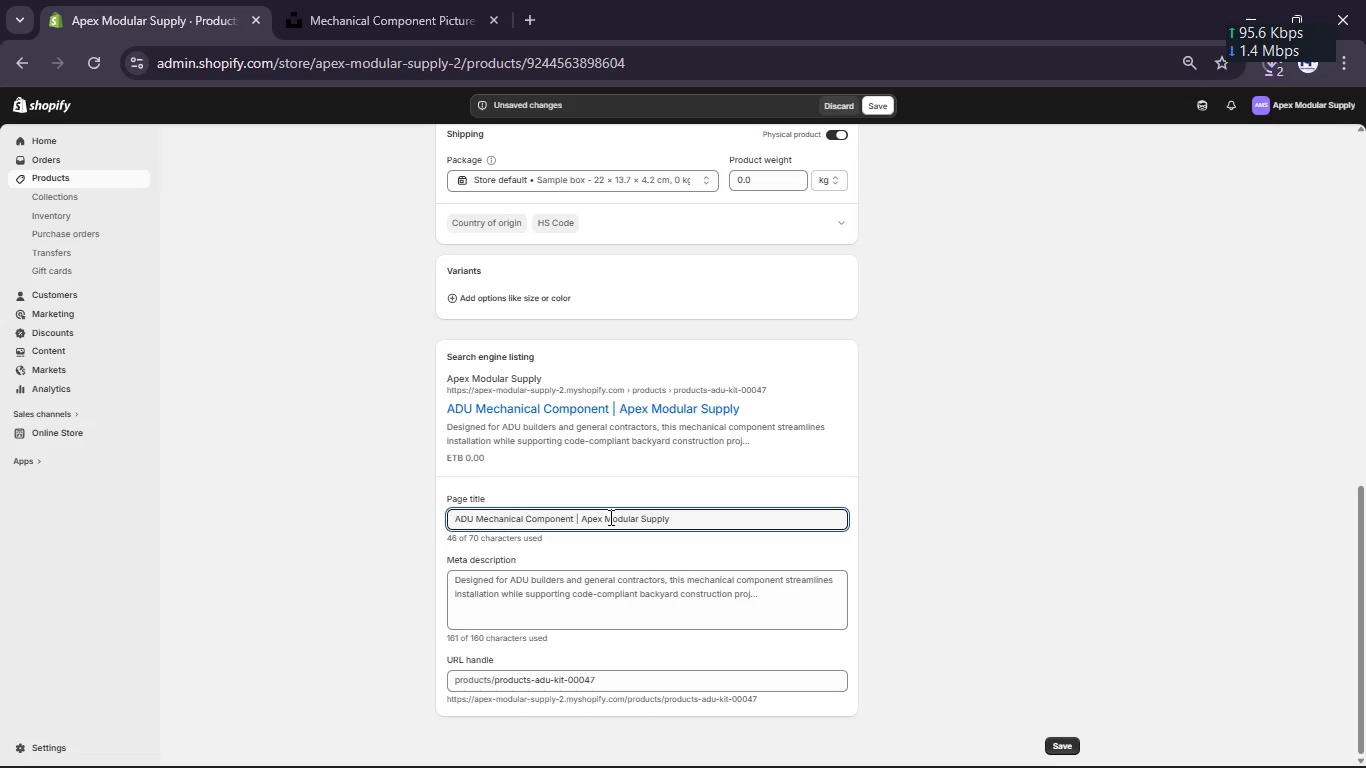 
left_click([613, 588])
 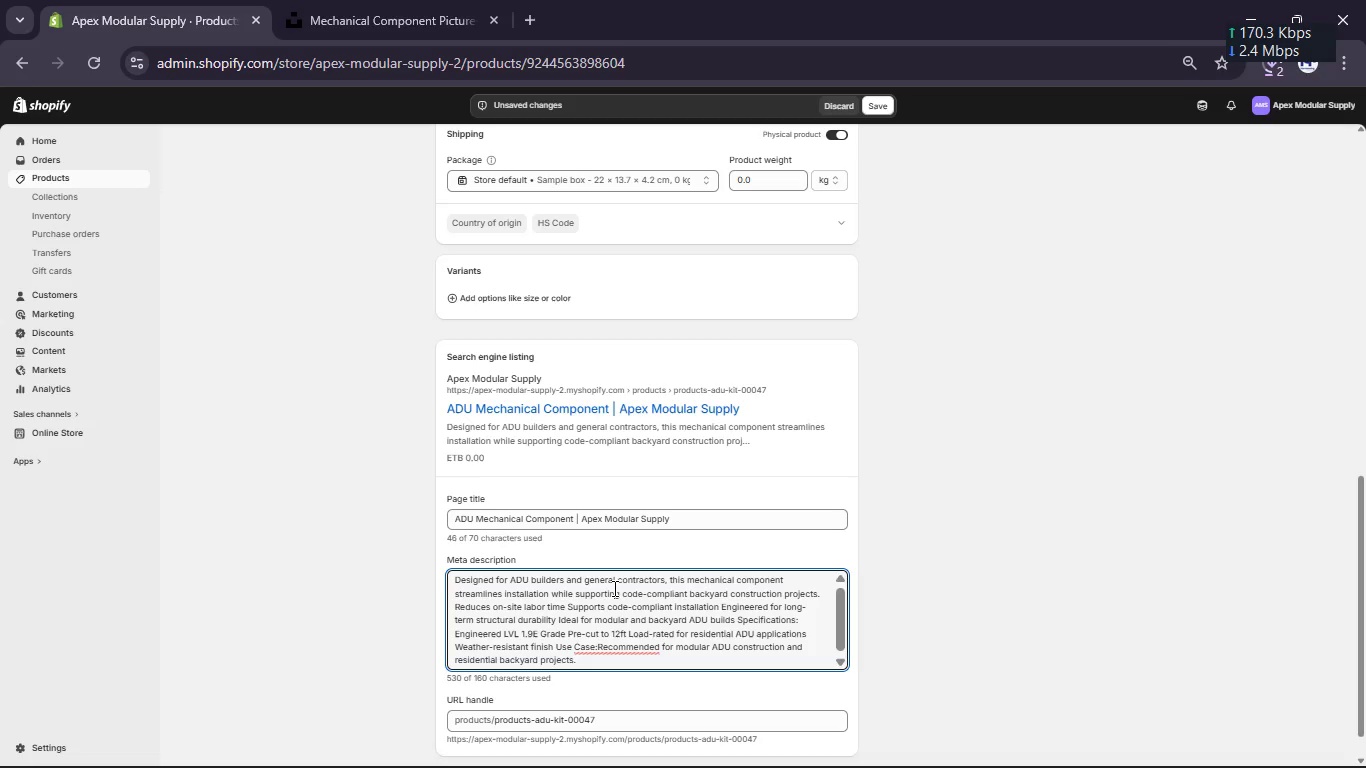 
key(Control+A)
 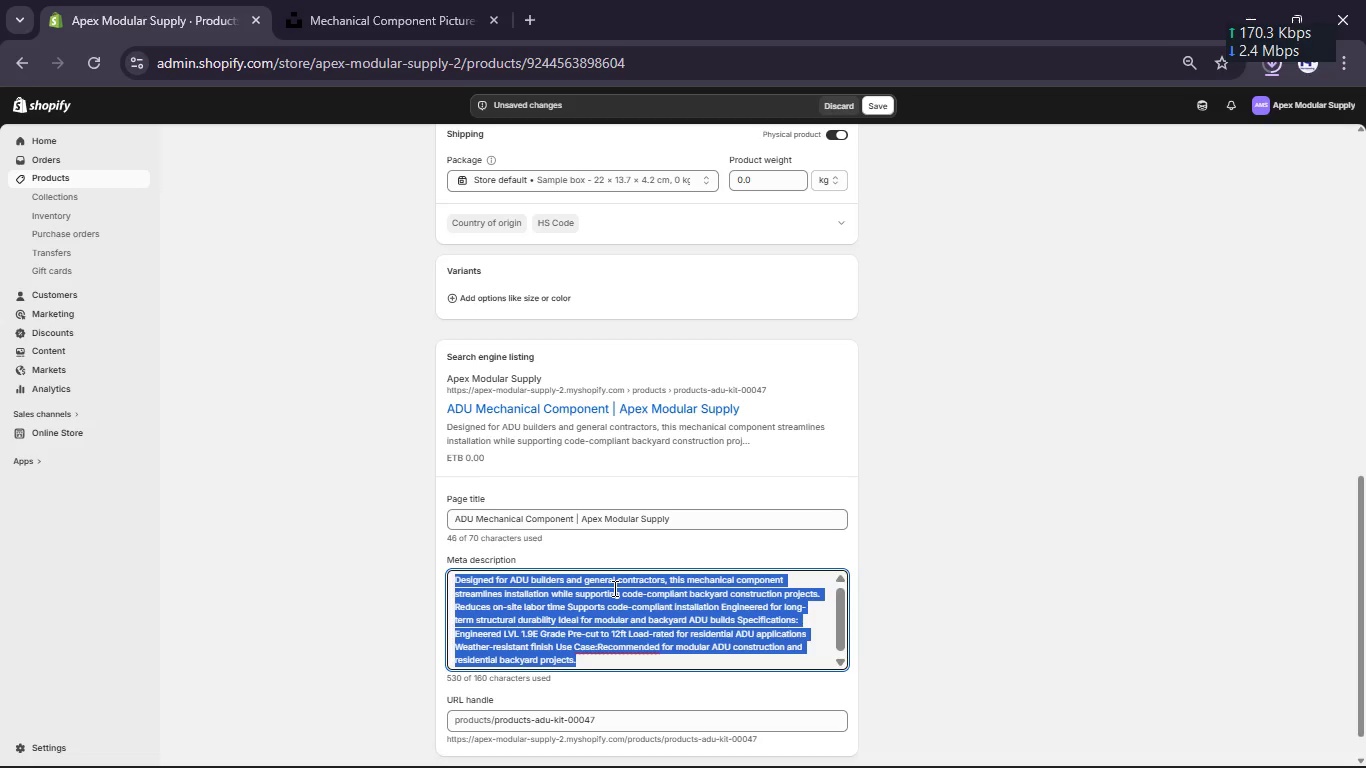 
type(Coe-compliant ADU mechanical component designed for faster )
 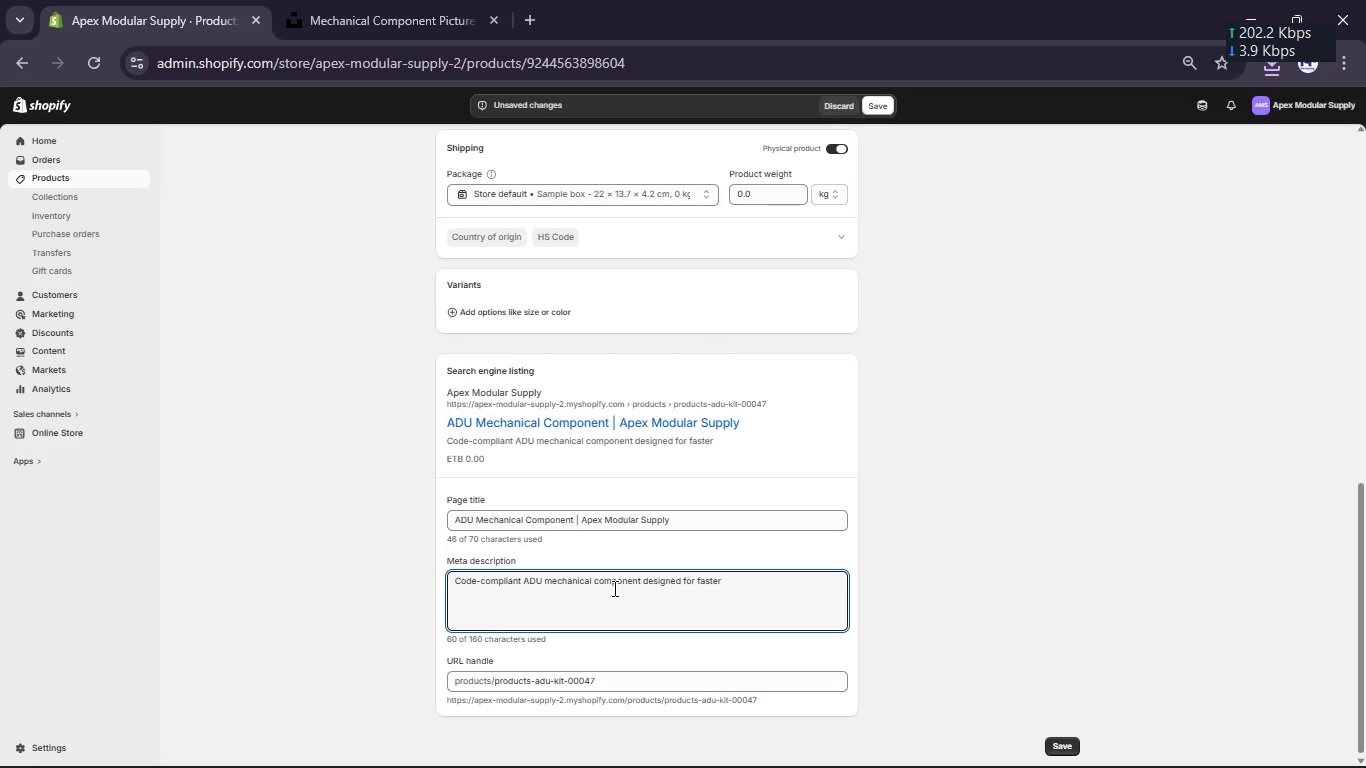 
wait(6.12)
 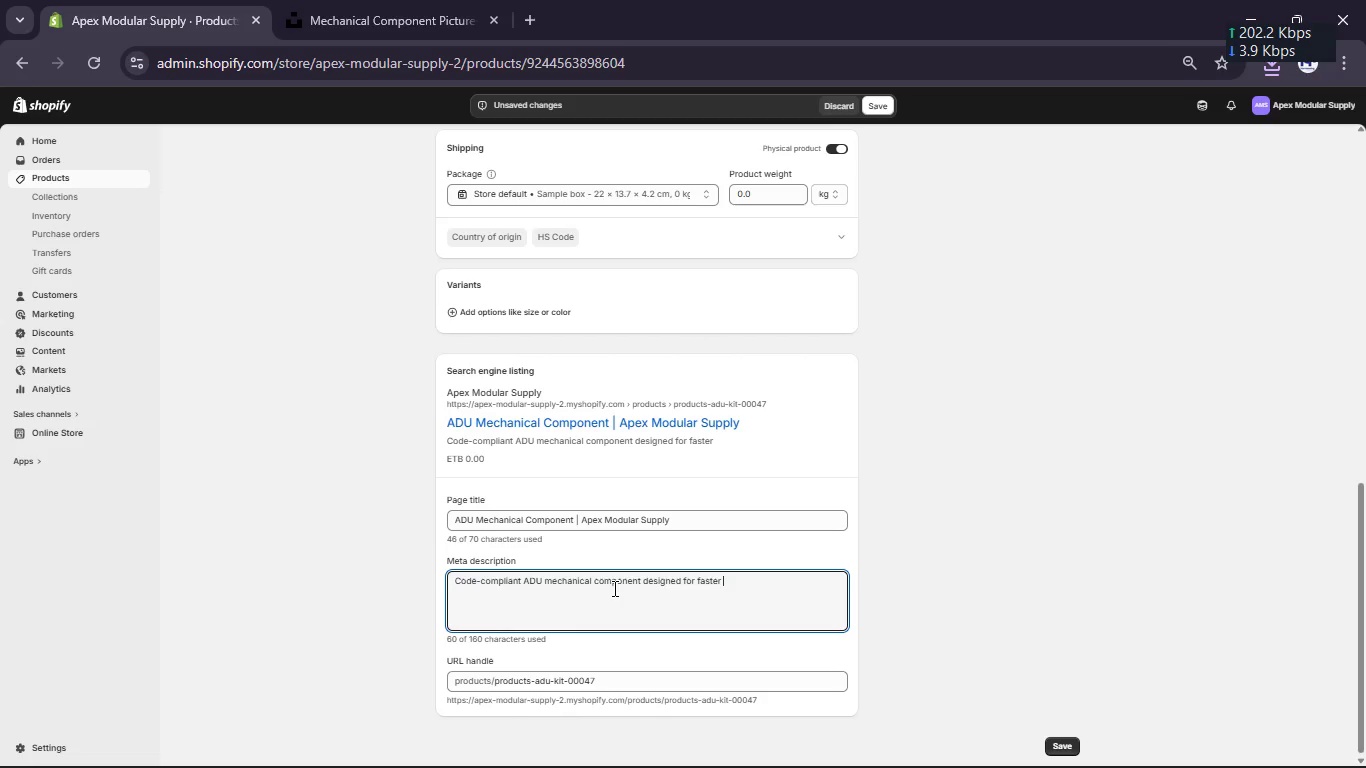 
type(installation and reduced contractor labor an modular backyard projects.)
 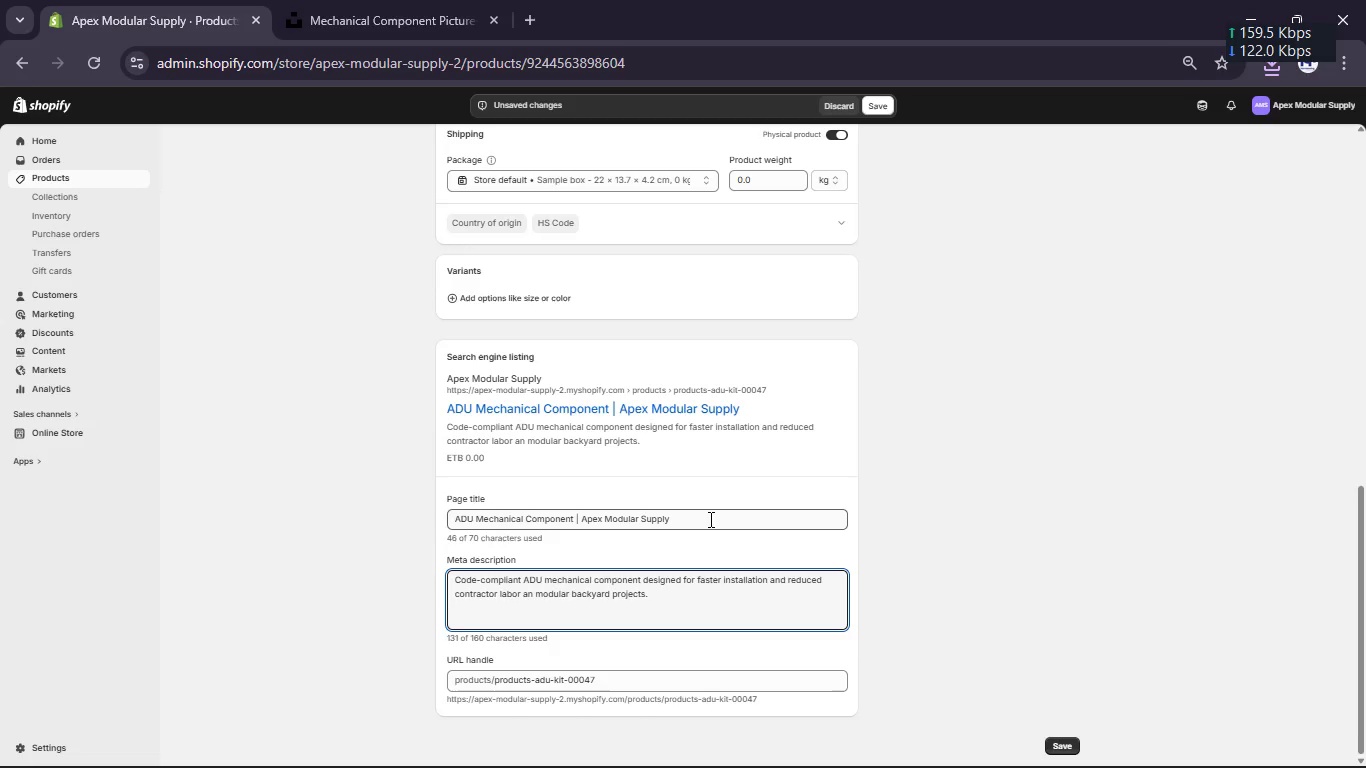 
scroll: coordinate [709, 519], scroll_direction: up, amount: 1.0
 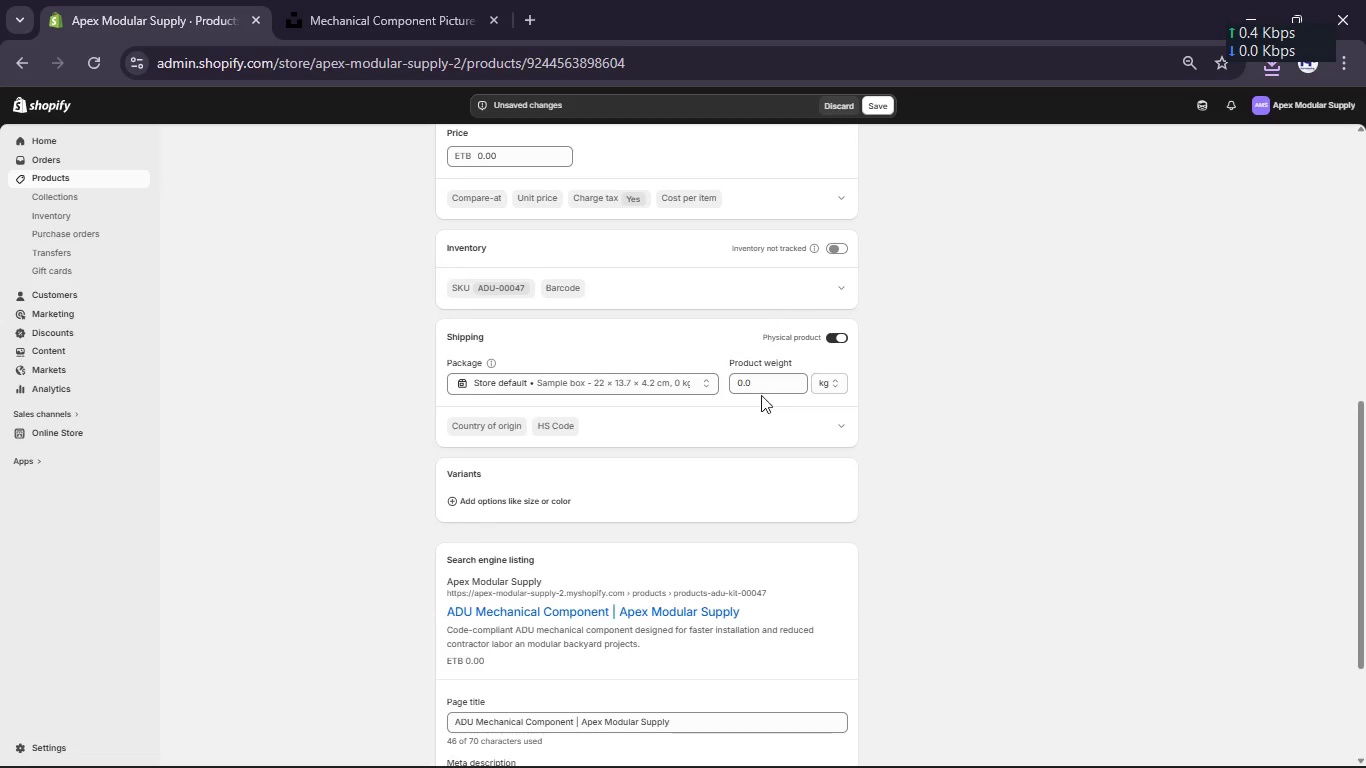 
double_click([759, 387])
 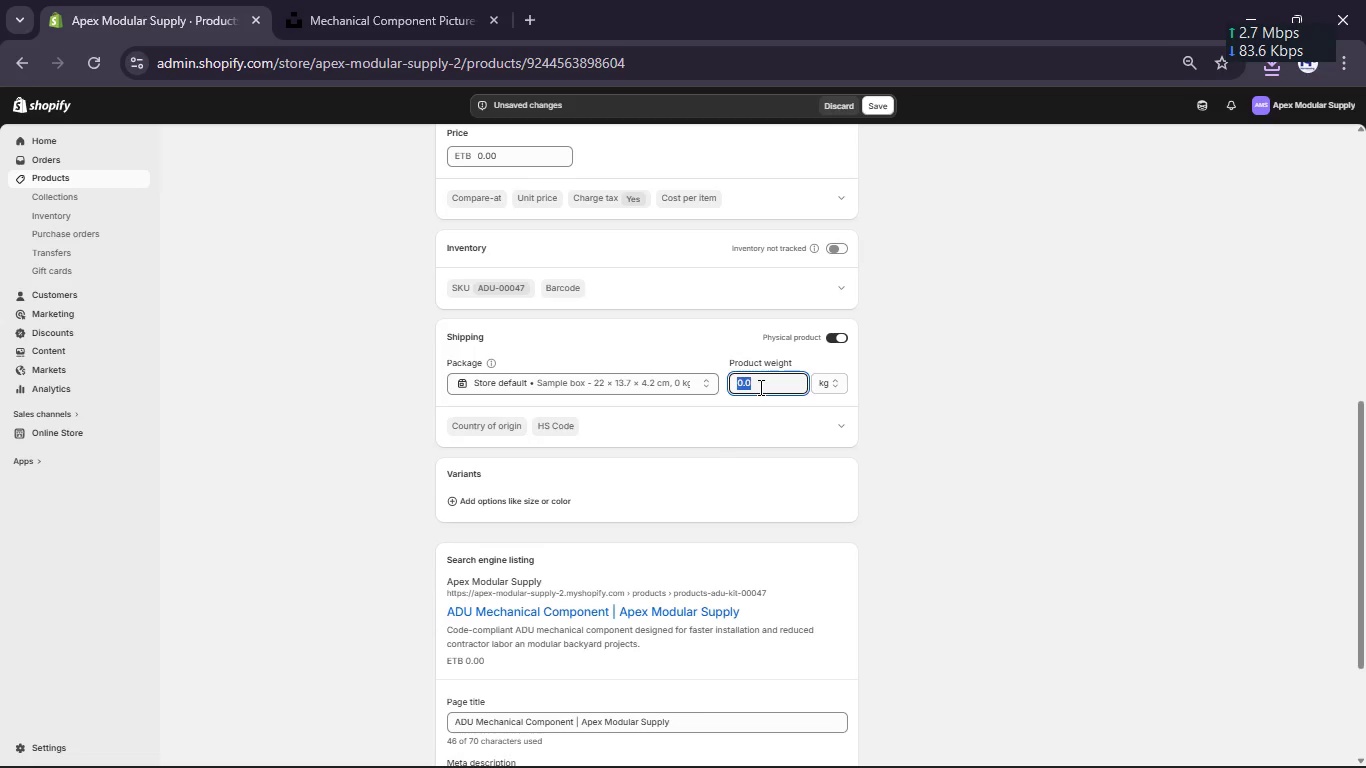 
key(Numpad2)
 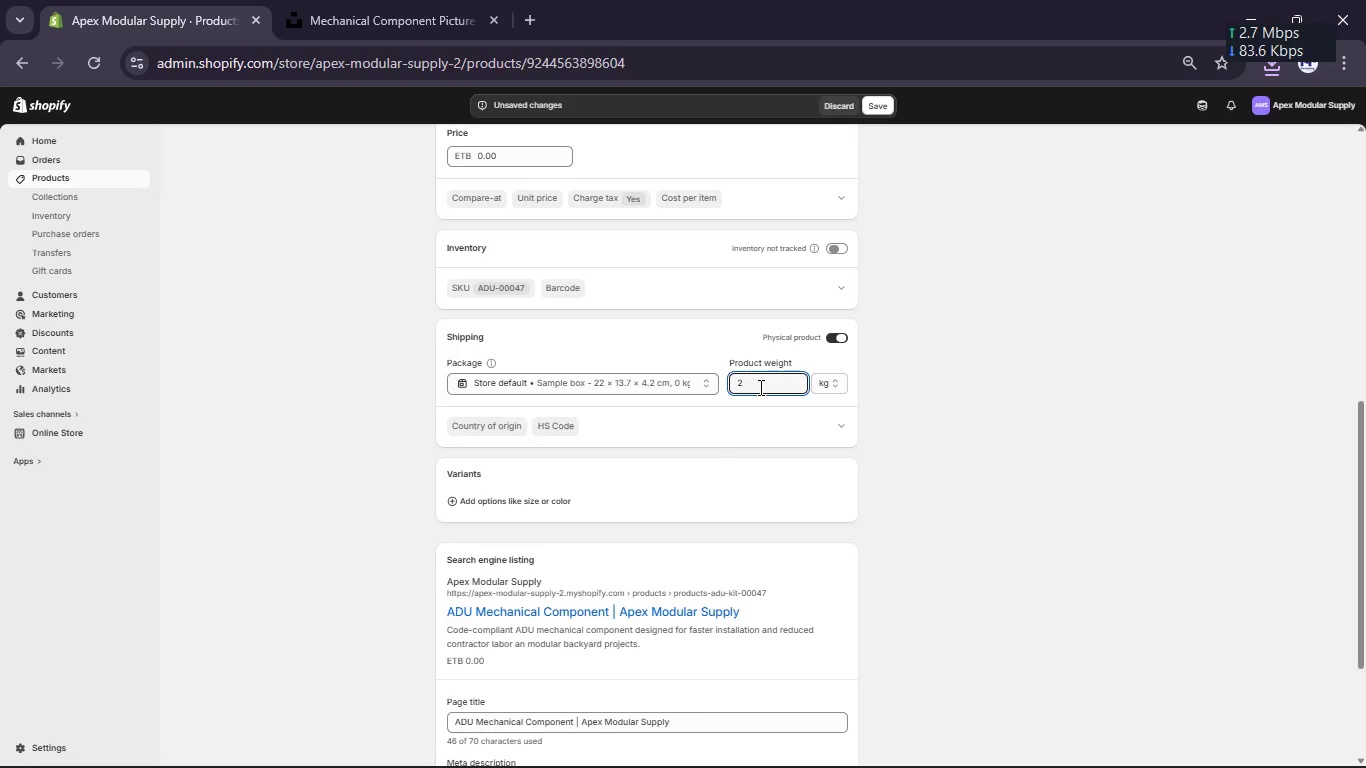 
key(Numpad0)
 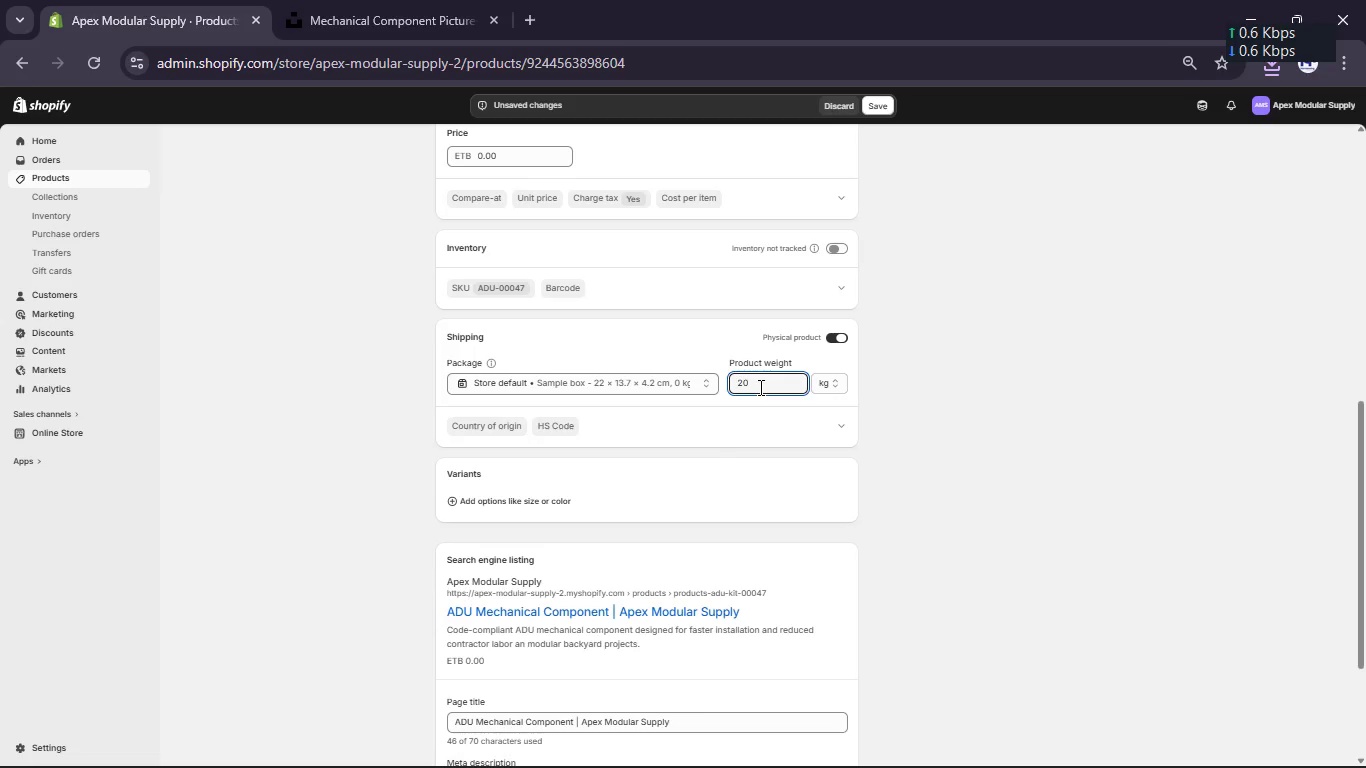 
key(Numpad1)
 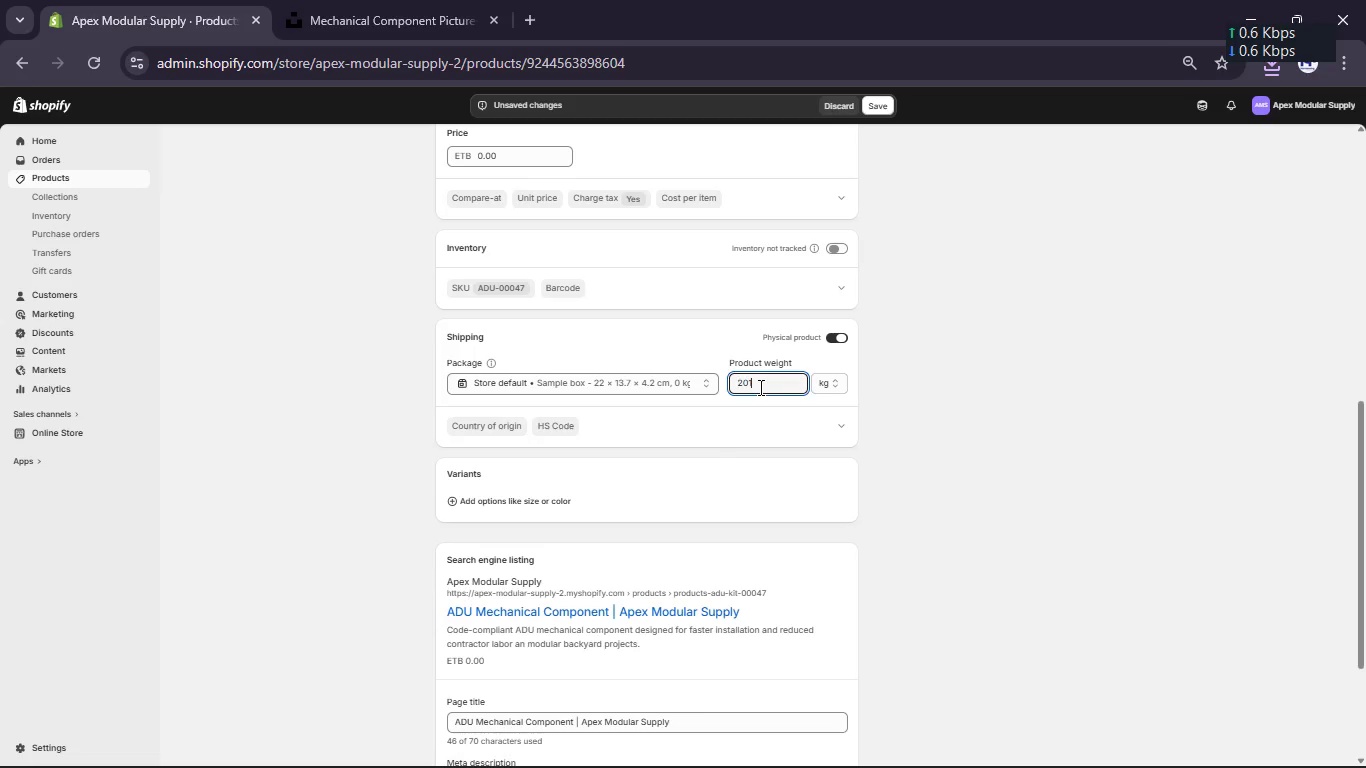 
key(Numpad6)
 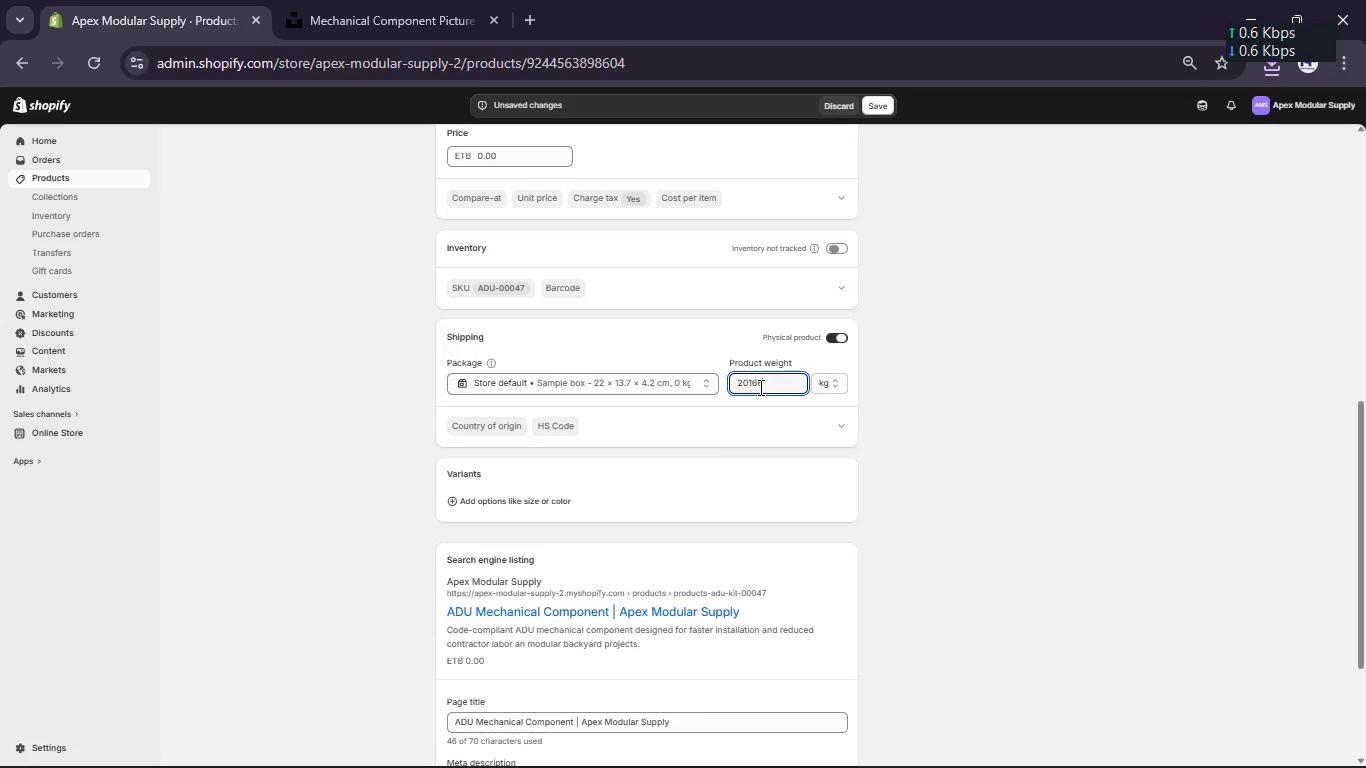 
key(Numpad6)
 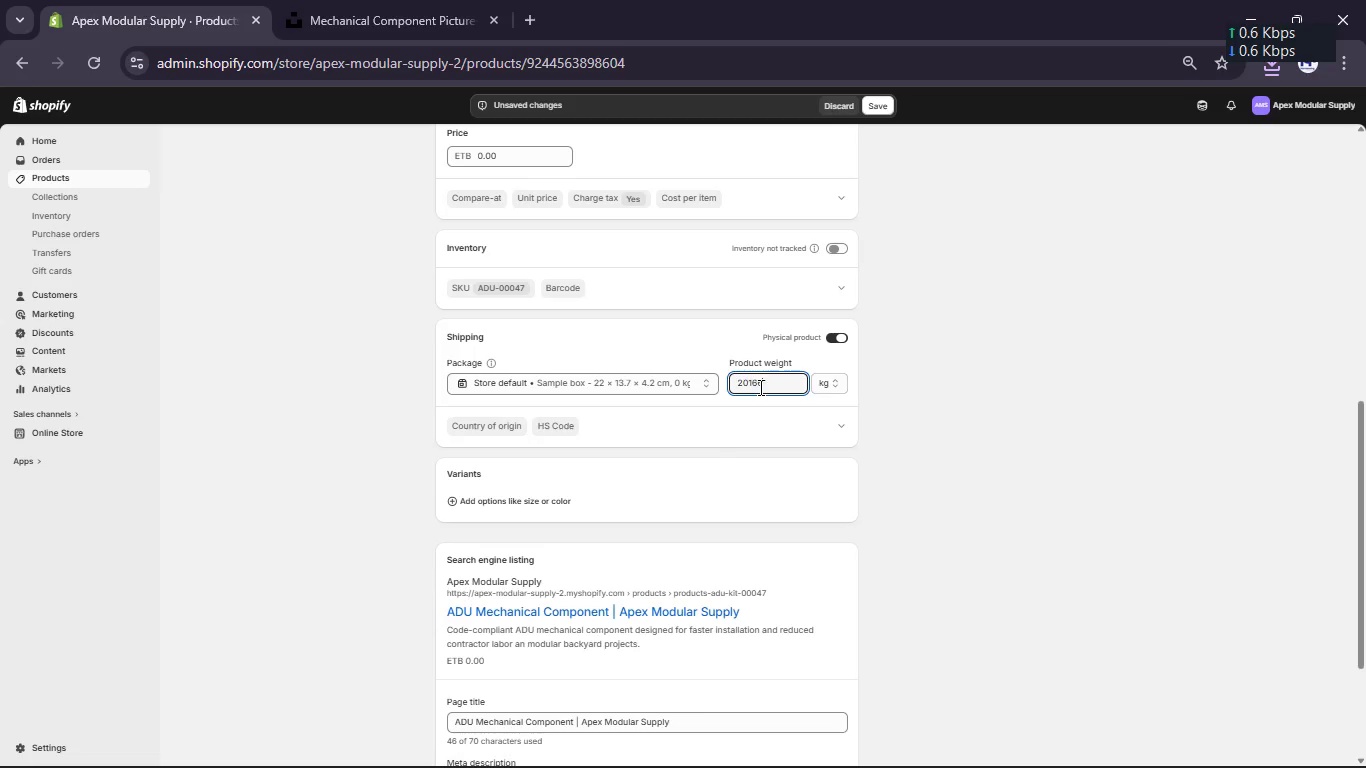 
key(Numpad7)
 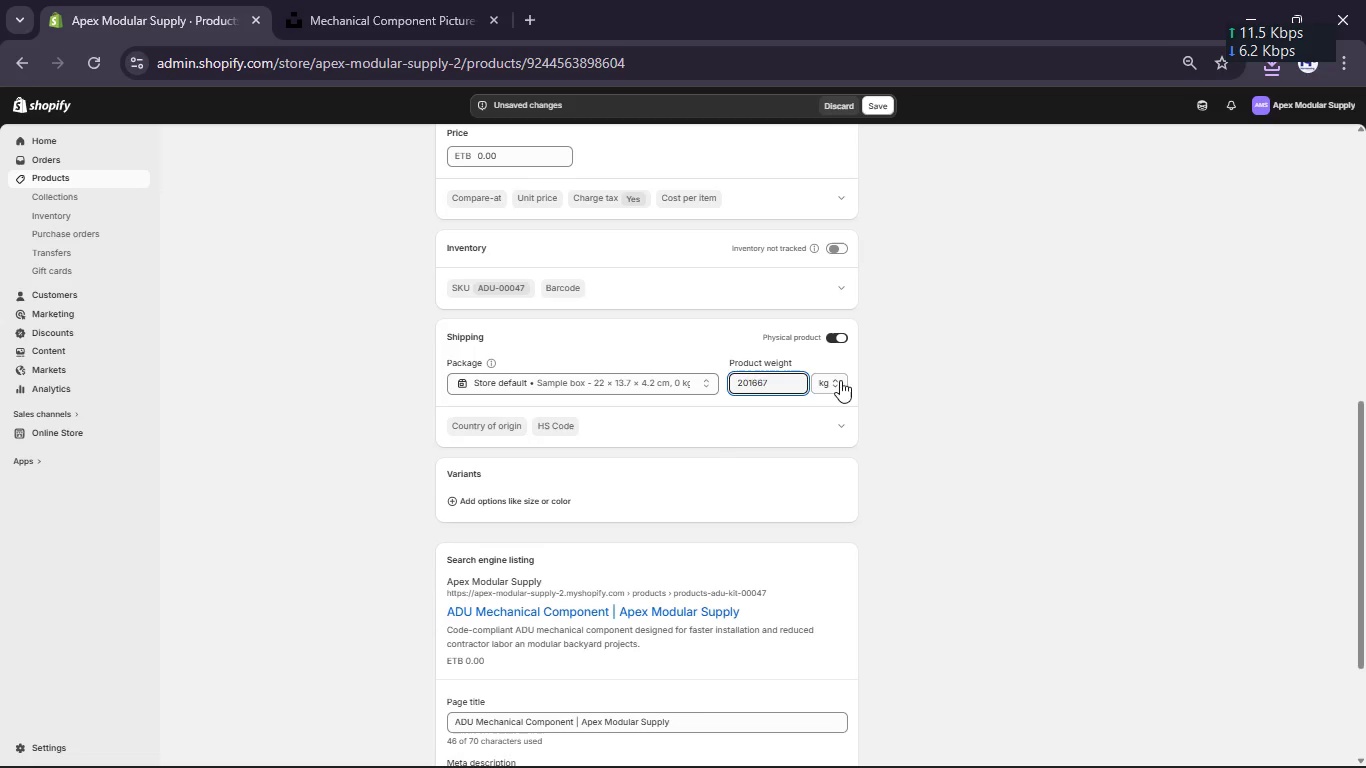 
left_click([832, 385])
 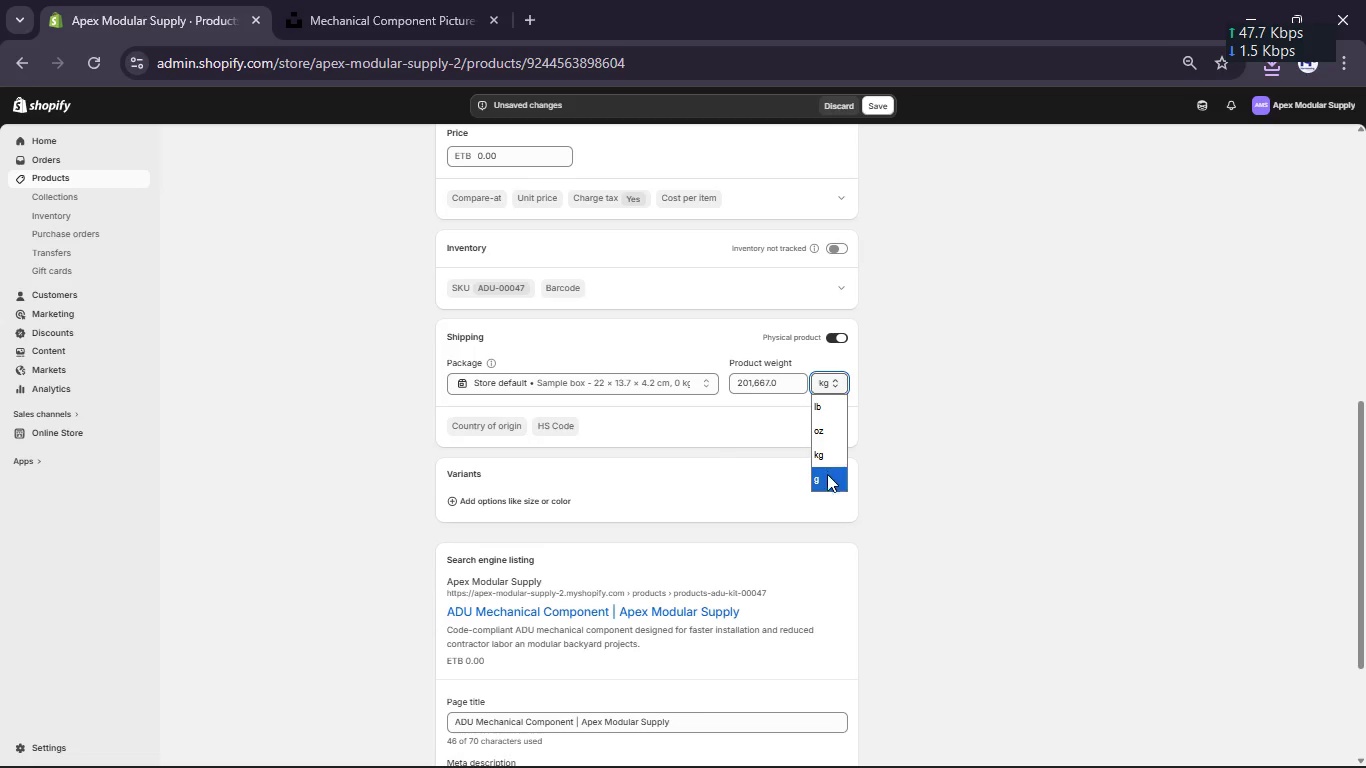 
left_click([827, 479])
 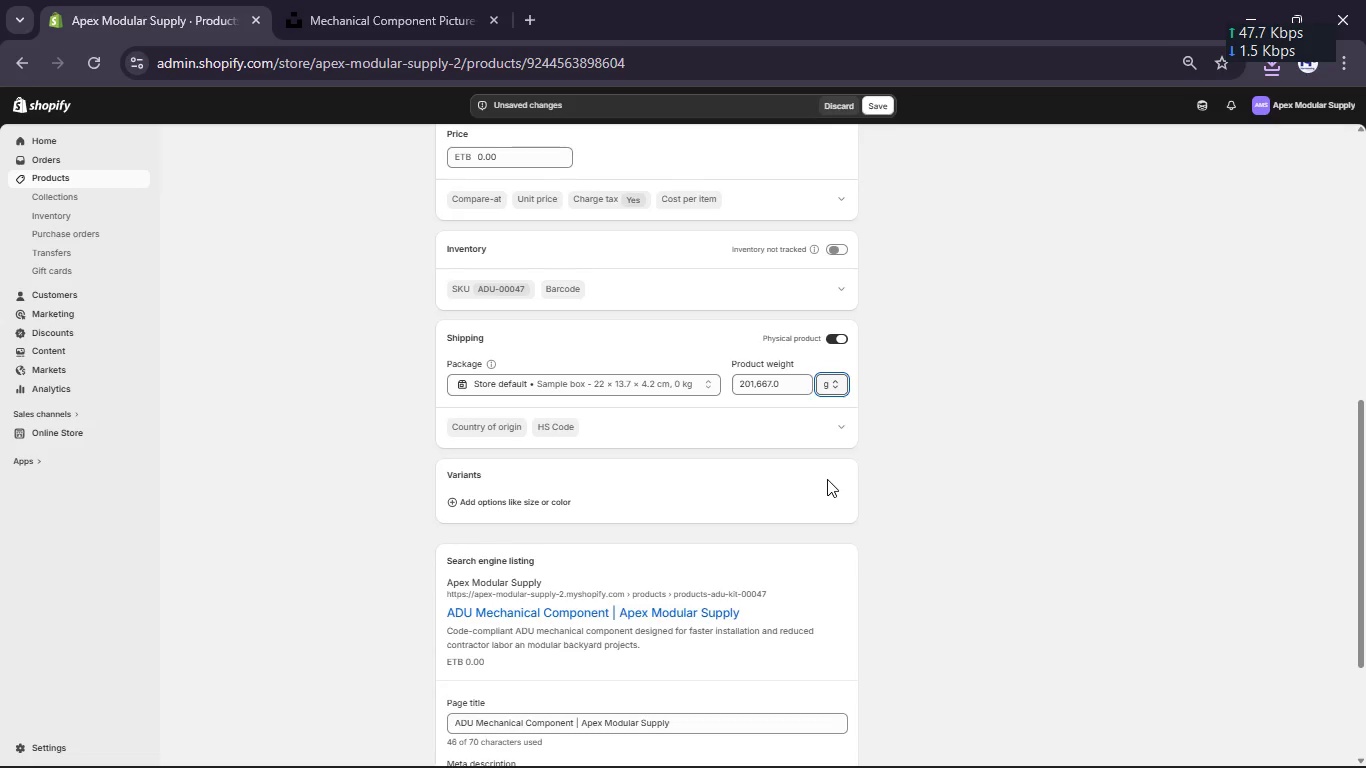 
scroll: coordinate [827, 479], scroll_direction: up, amount: 2.0
 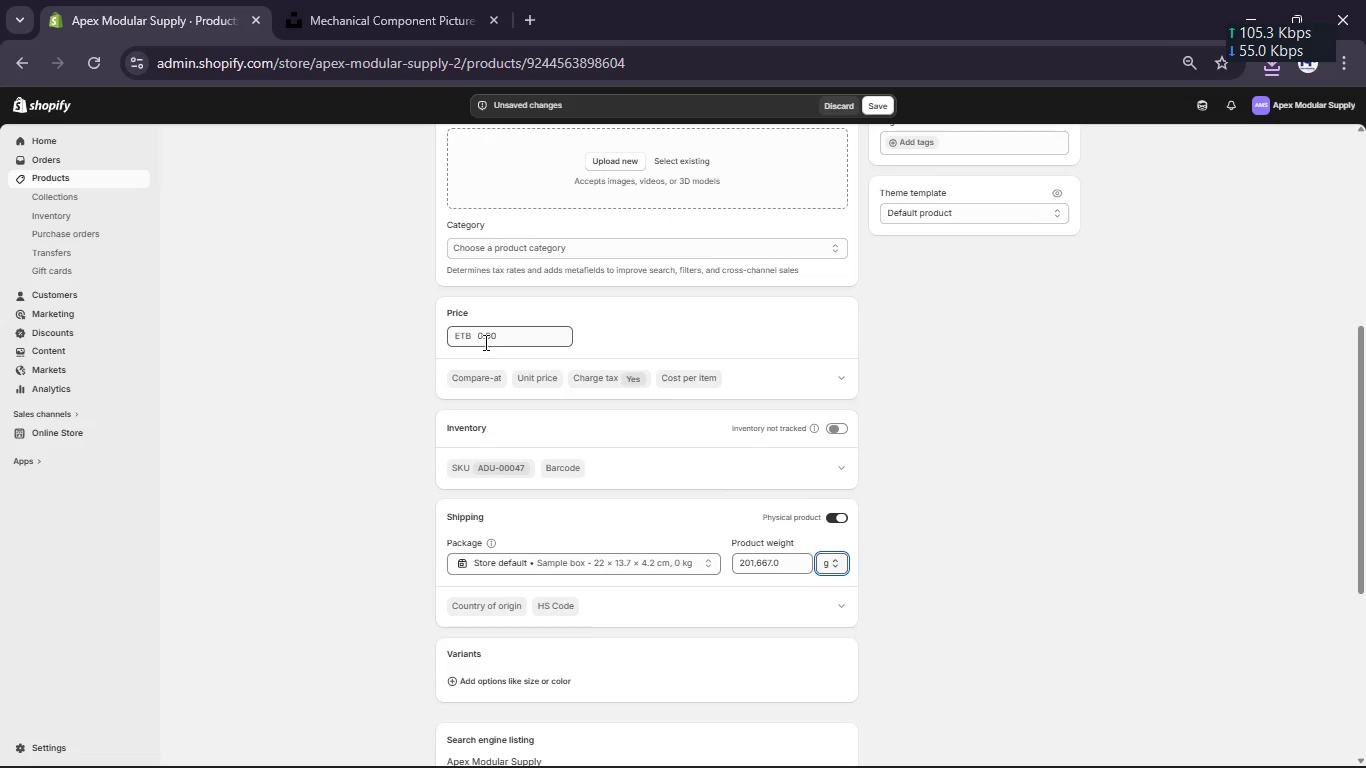 
left_click([483, 341])
 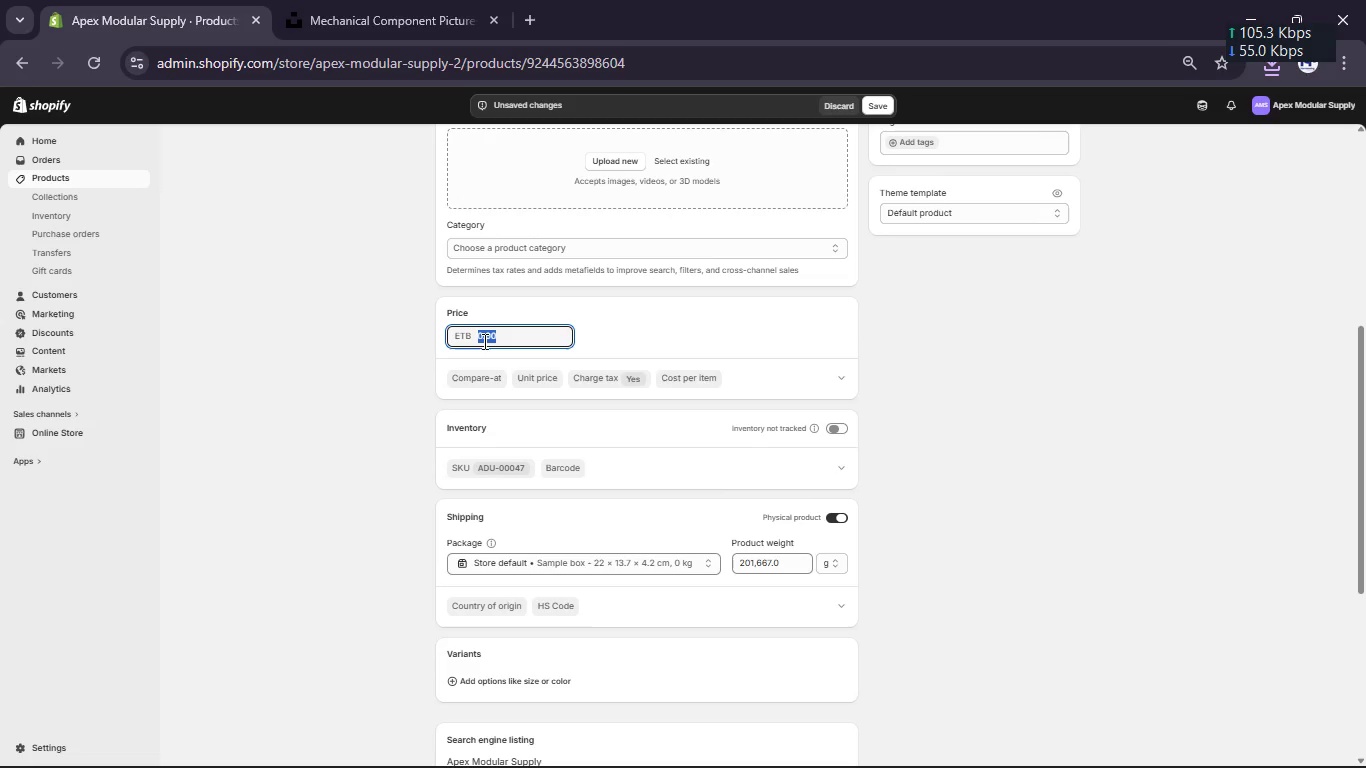 
double_click([483, 341])
 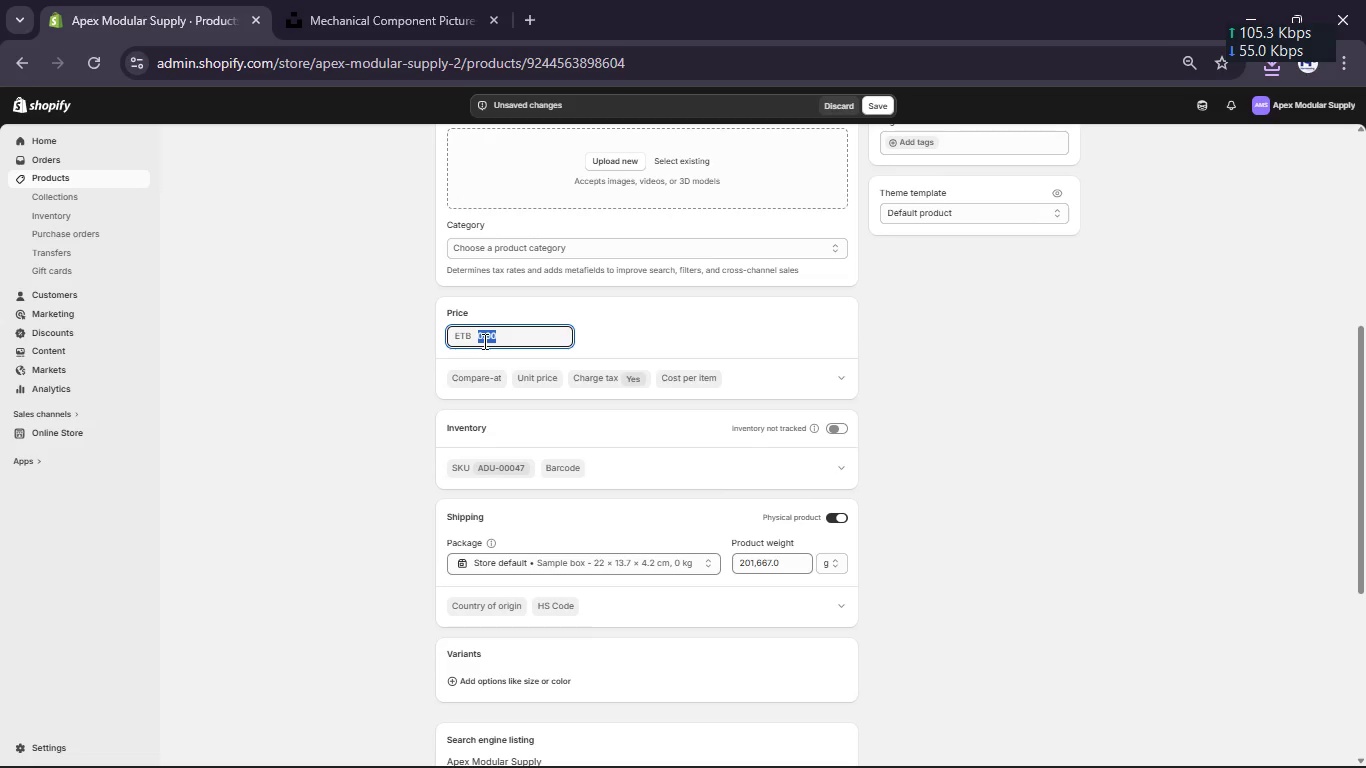 
key(Numpad2)
 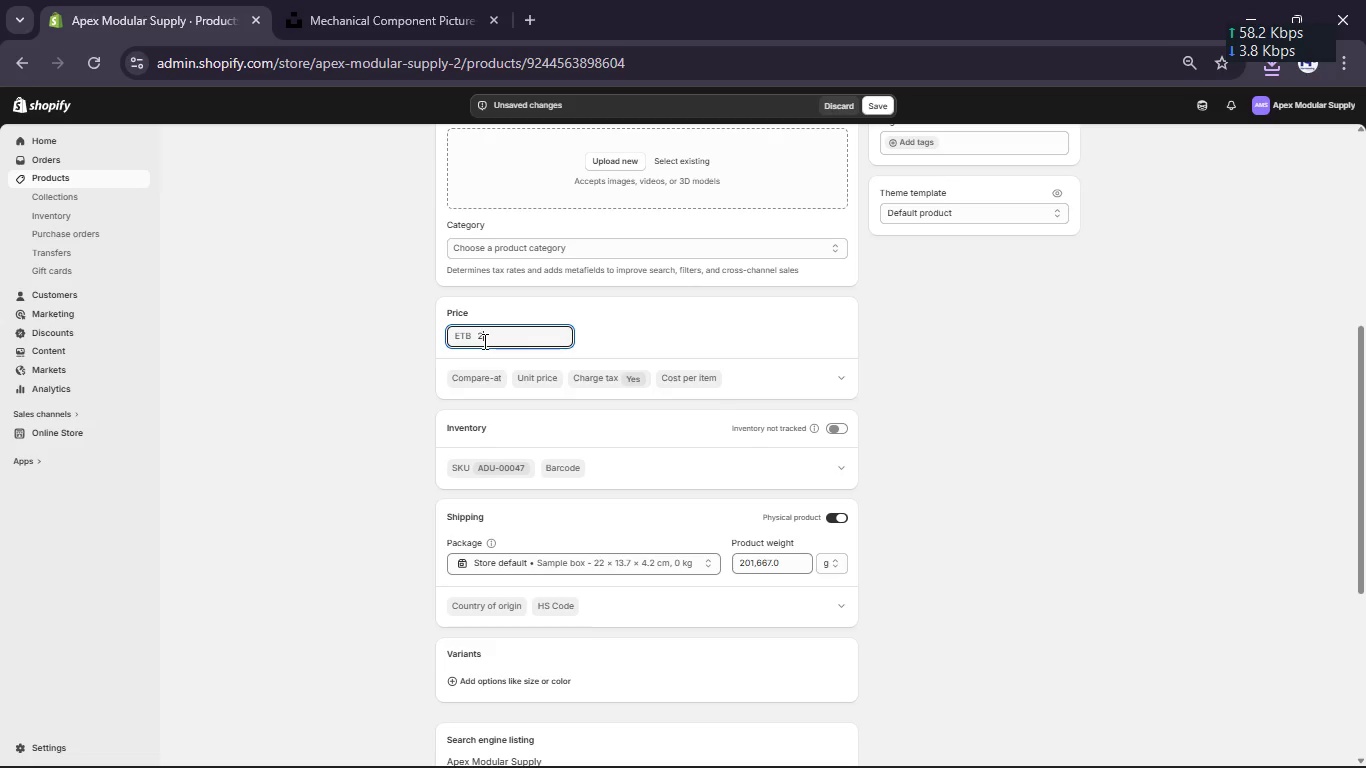 
key(Numpad3)
 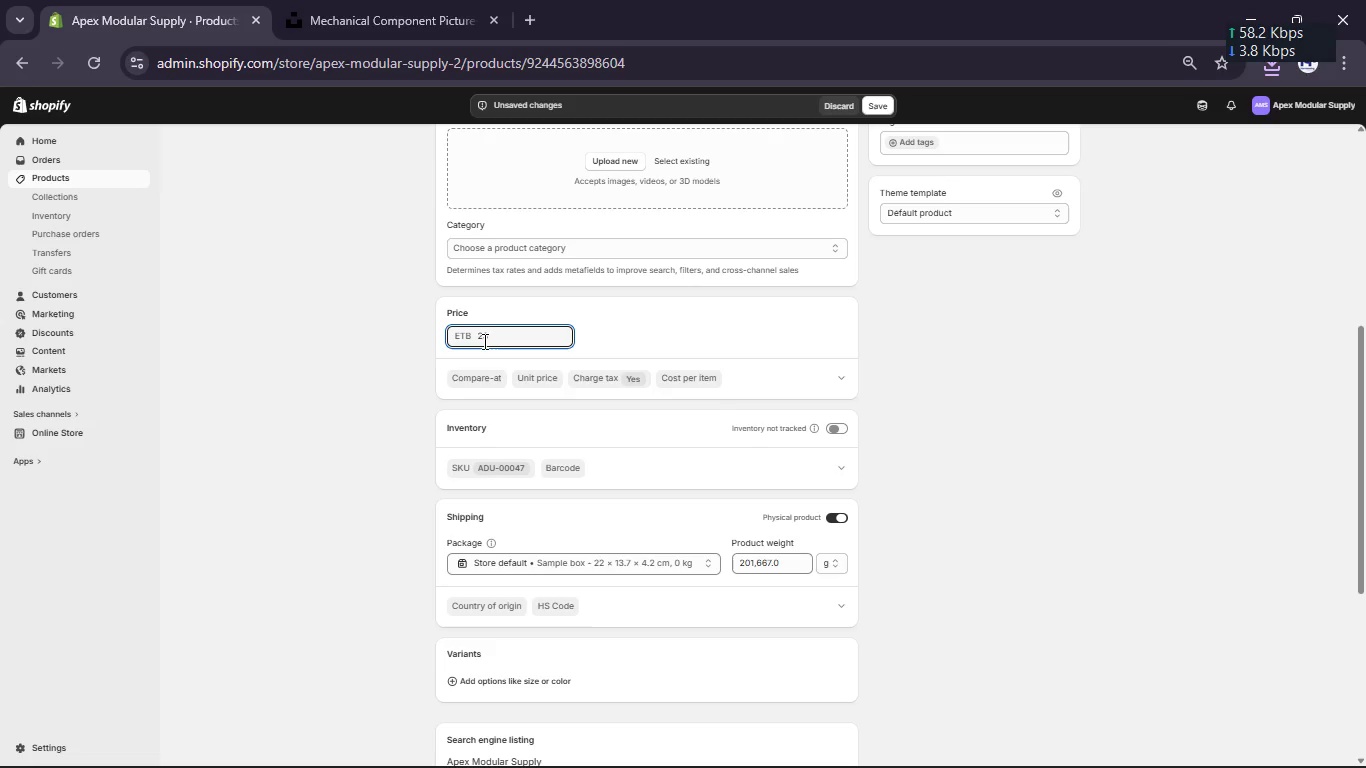 
key(Numpad6)
 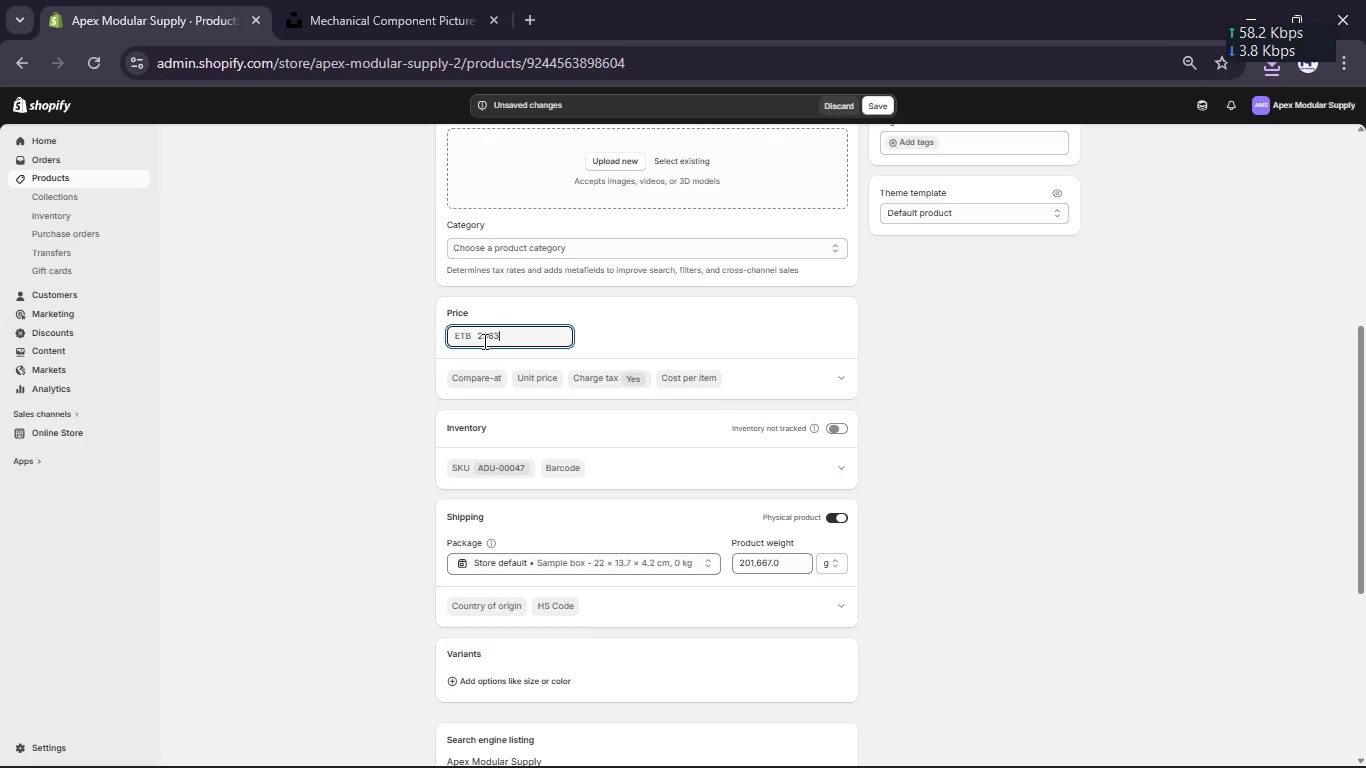 
key(Numpad3)
 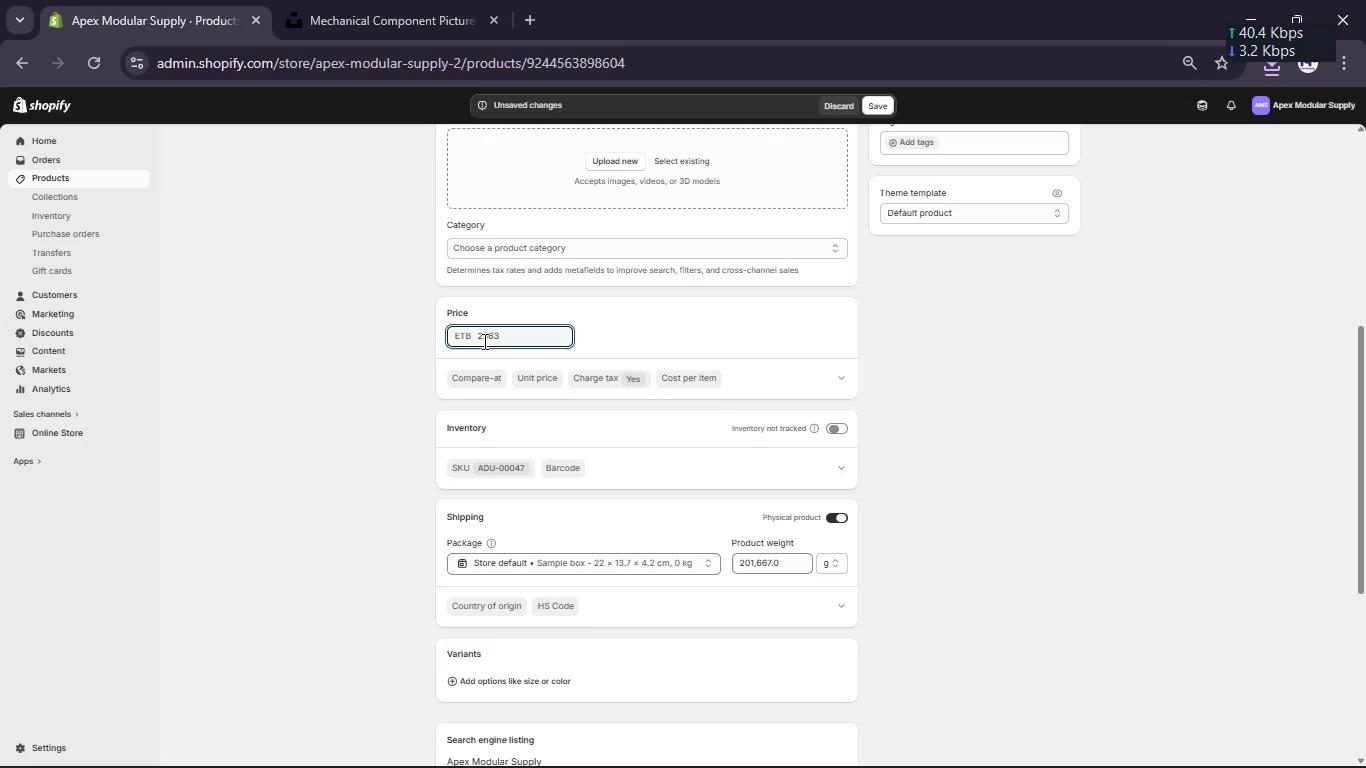 
key(NumpadDecimal)
 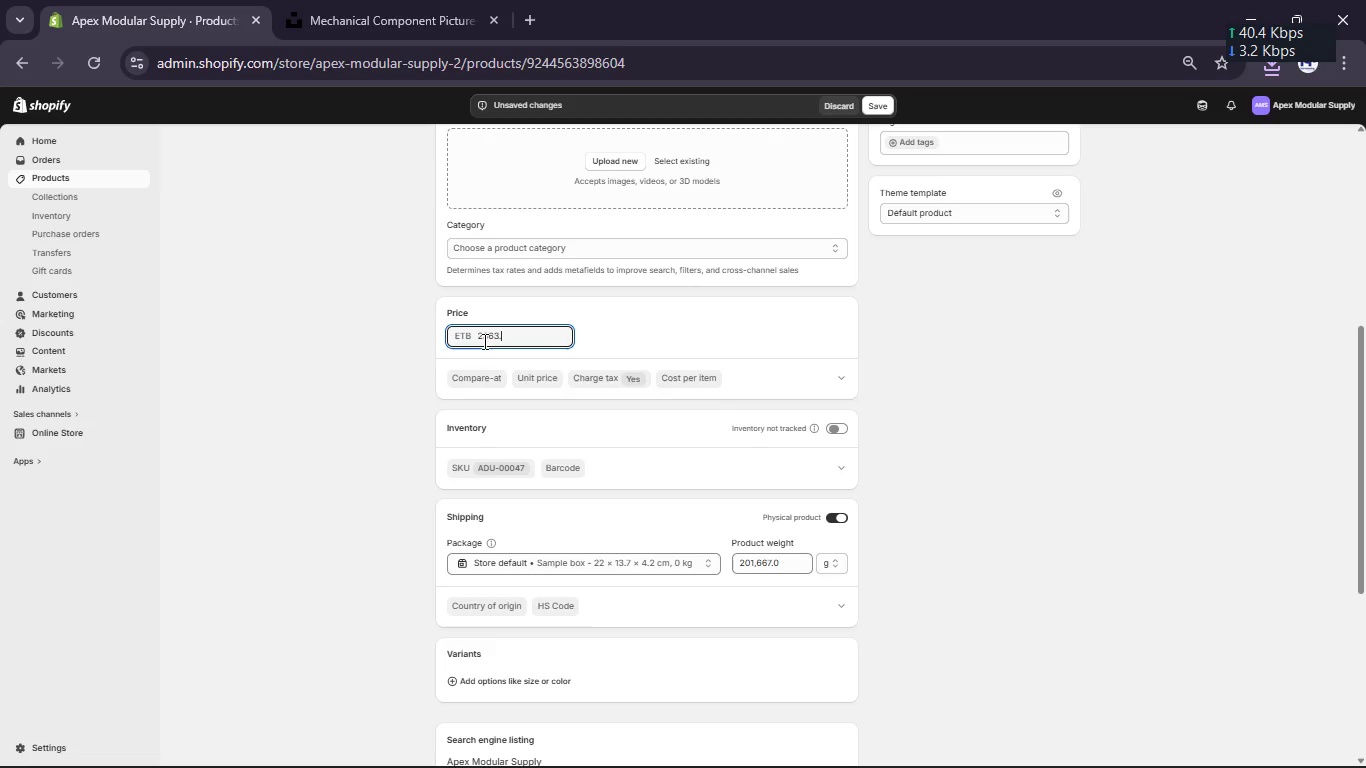 
key(Numpad4)
 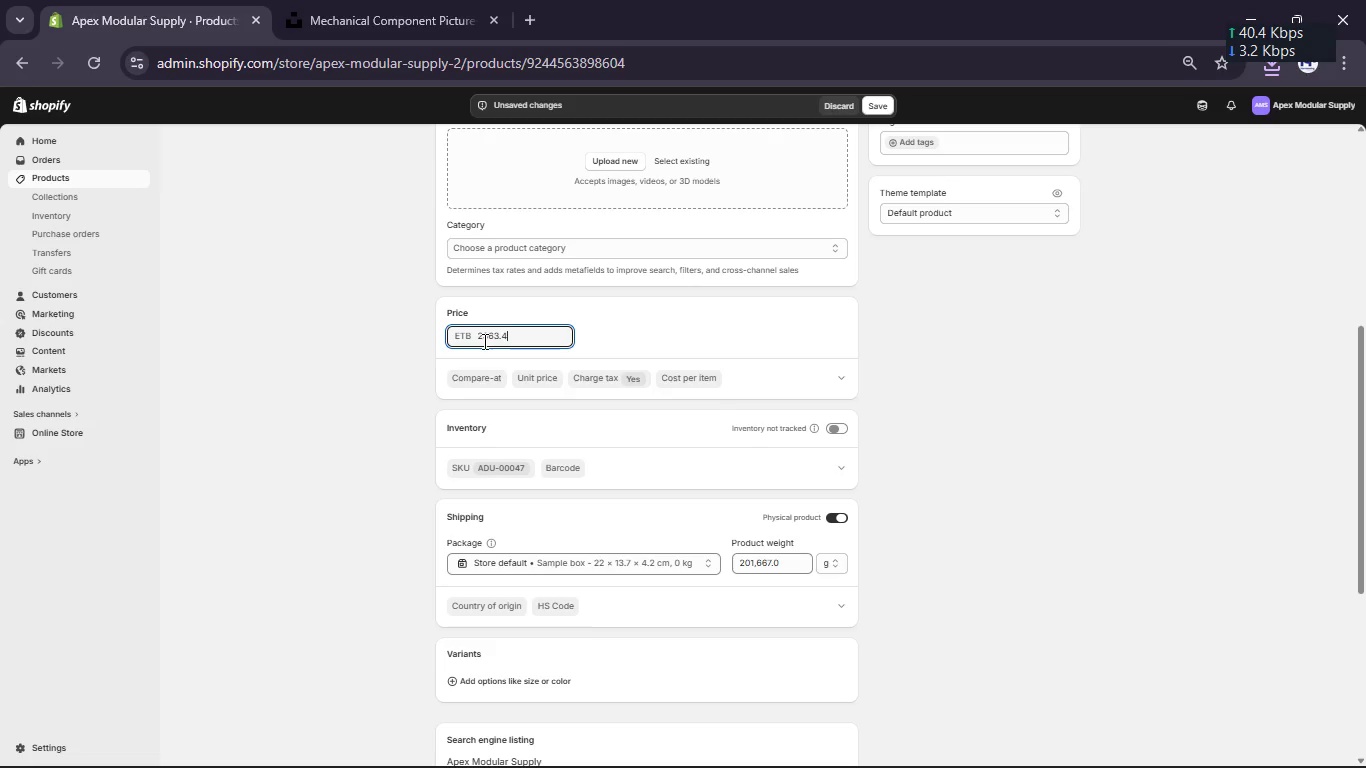 
key(Numpad5)
 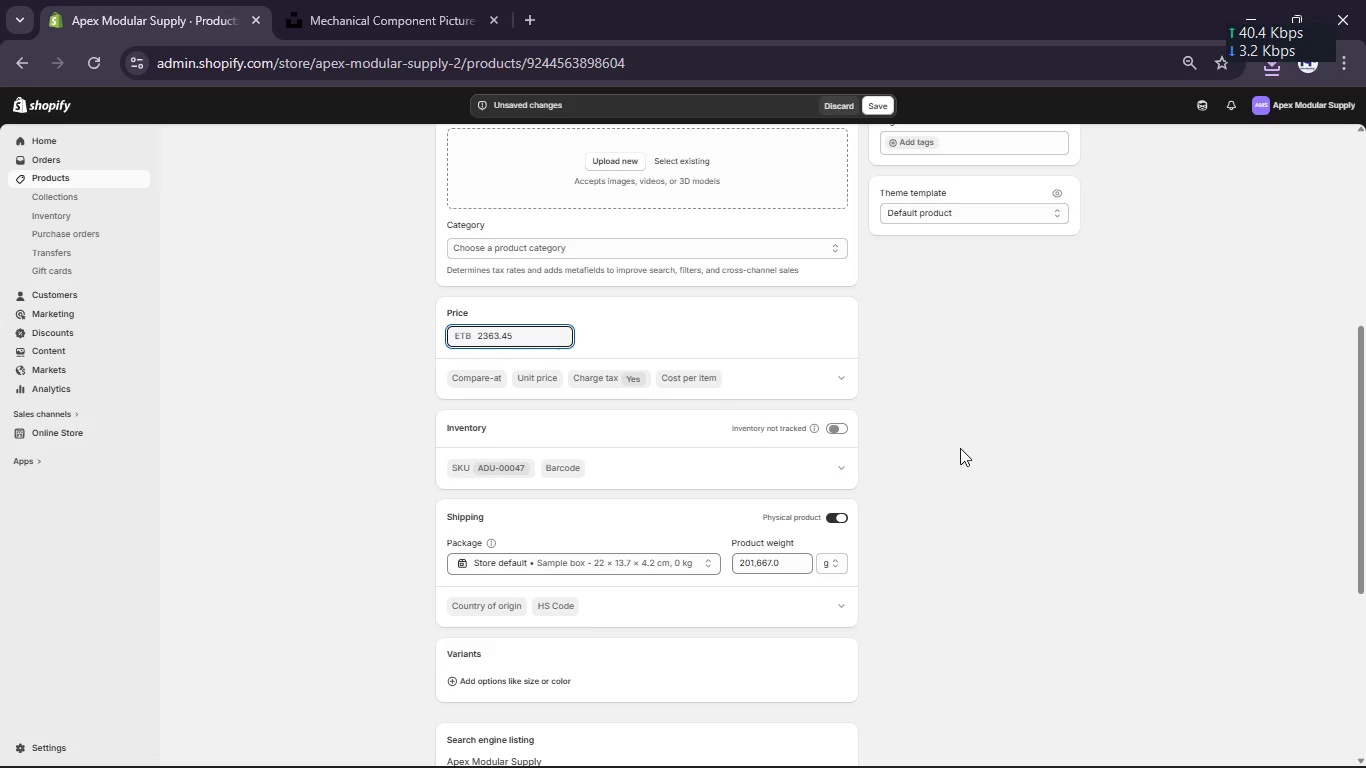 
left_click([960, 448])
 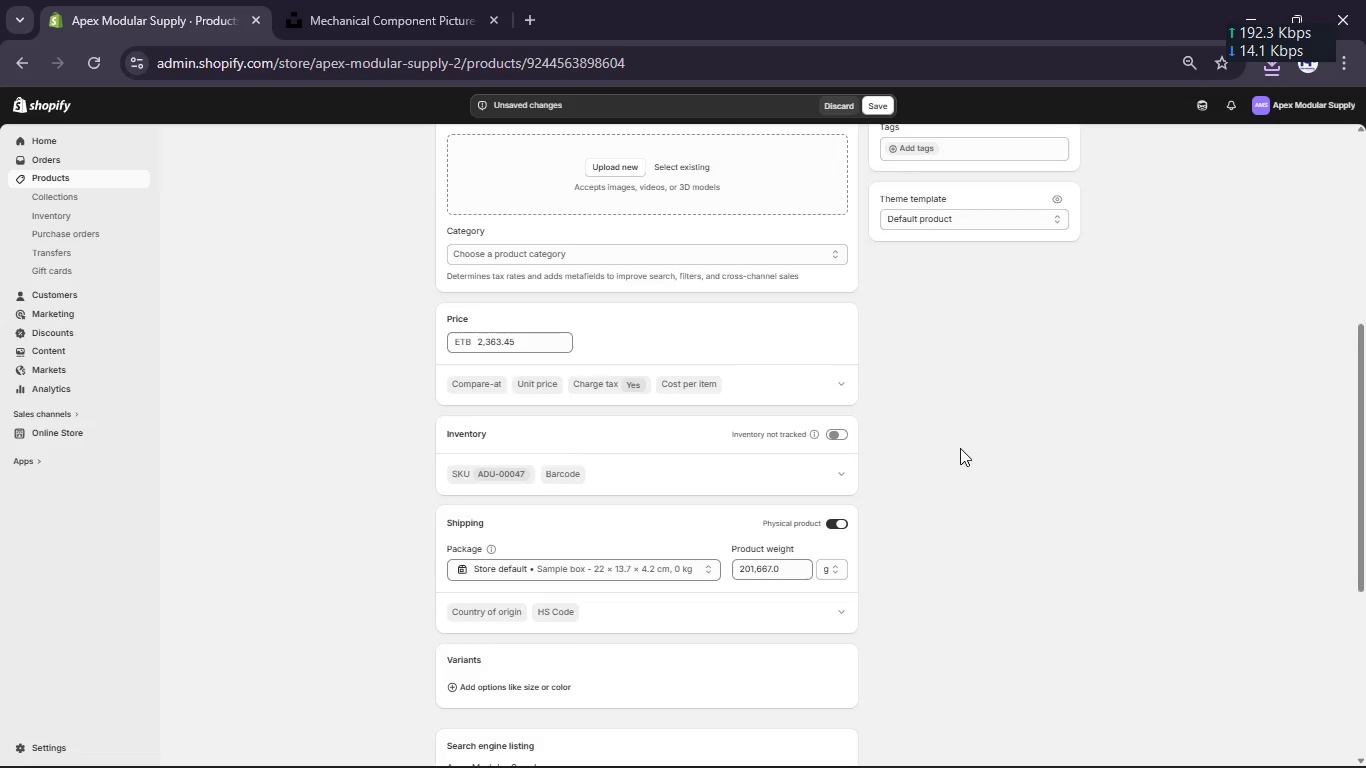 
scroll: coordinate [960, 448], scroll_direction: up, amount: 2.0
 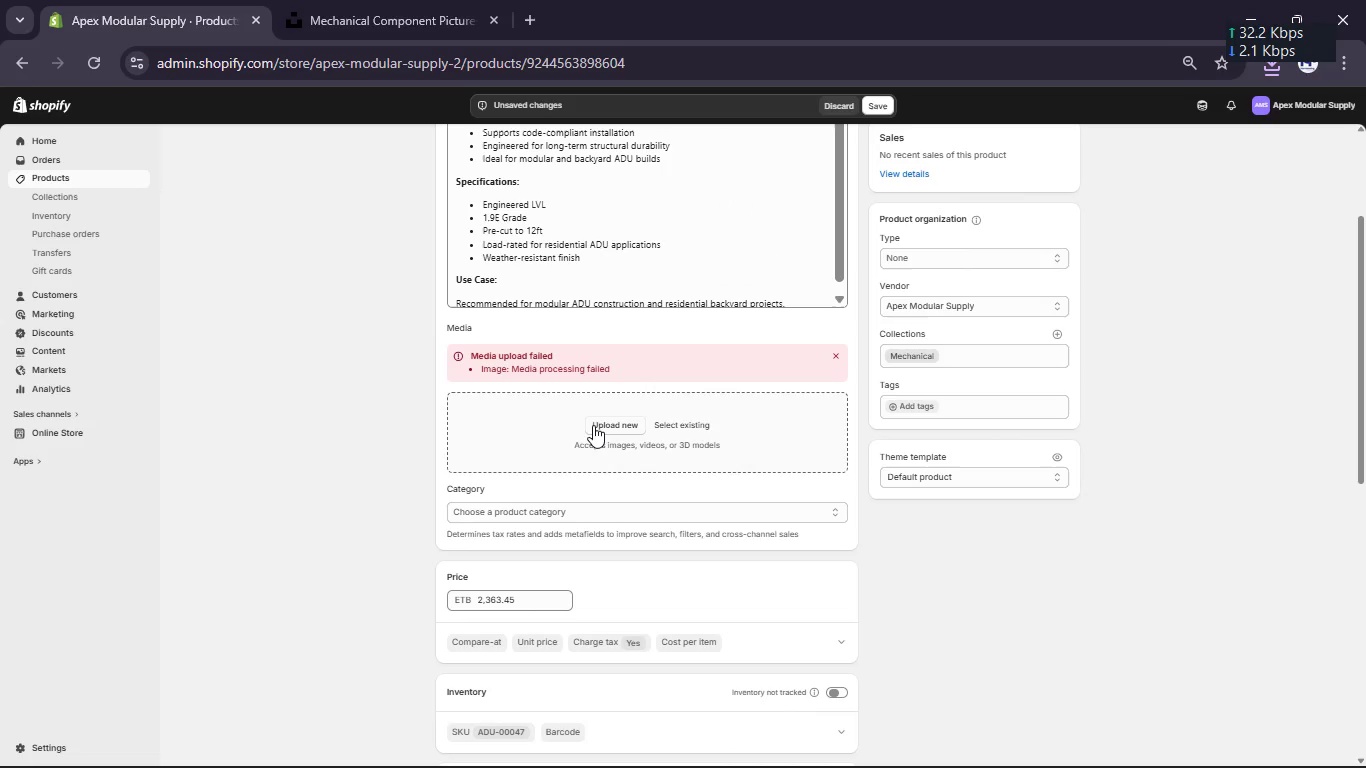 
left_click([595, 426])
 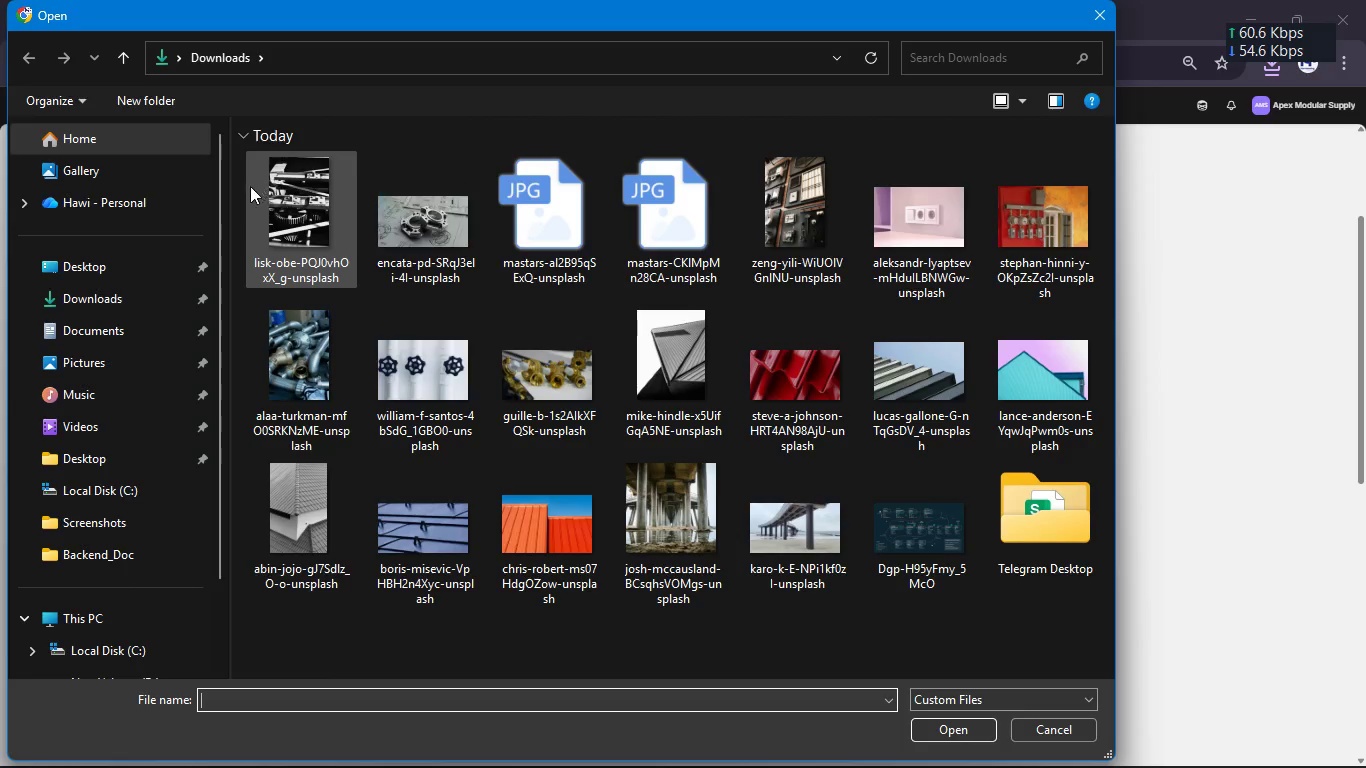 
left_click_drag(start_coordinate=[238, 196], to_coordinate=[650, 234])
 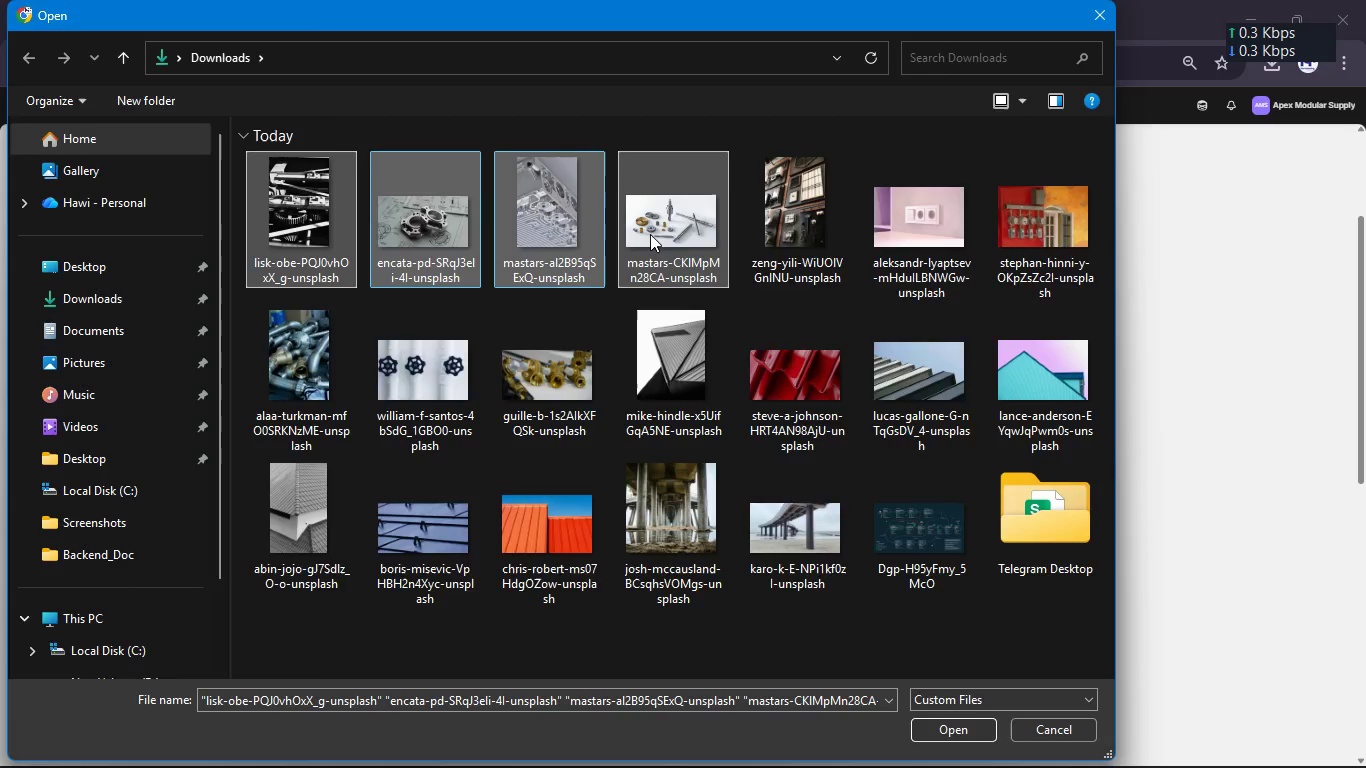 
key(Enter)
 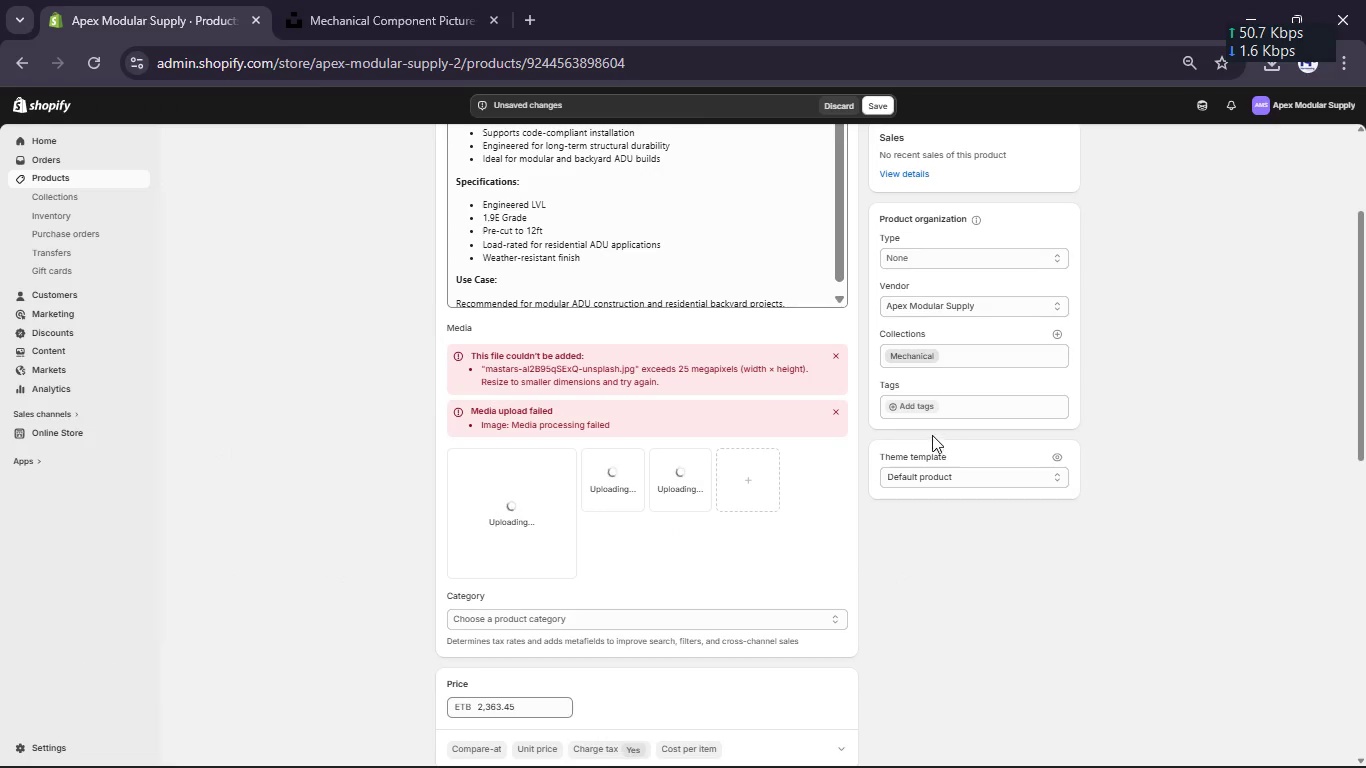 
left_click([921, 405])
 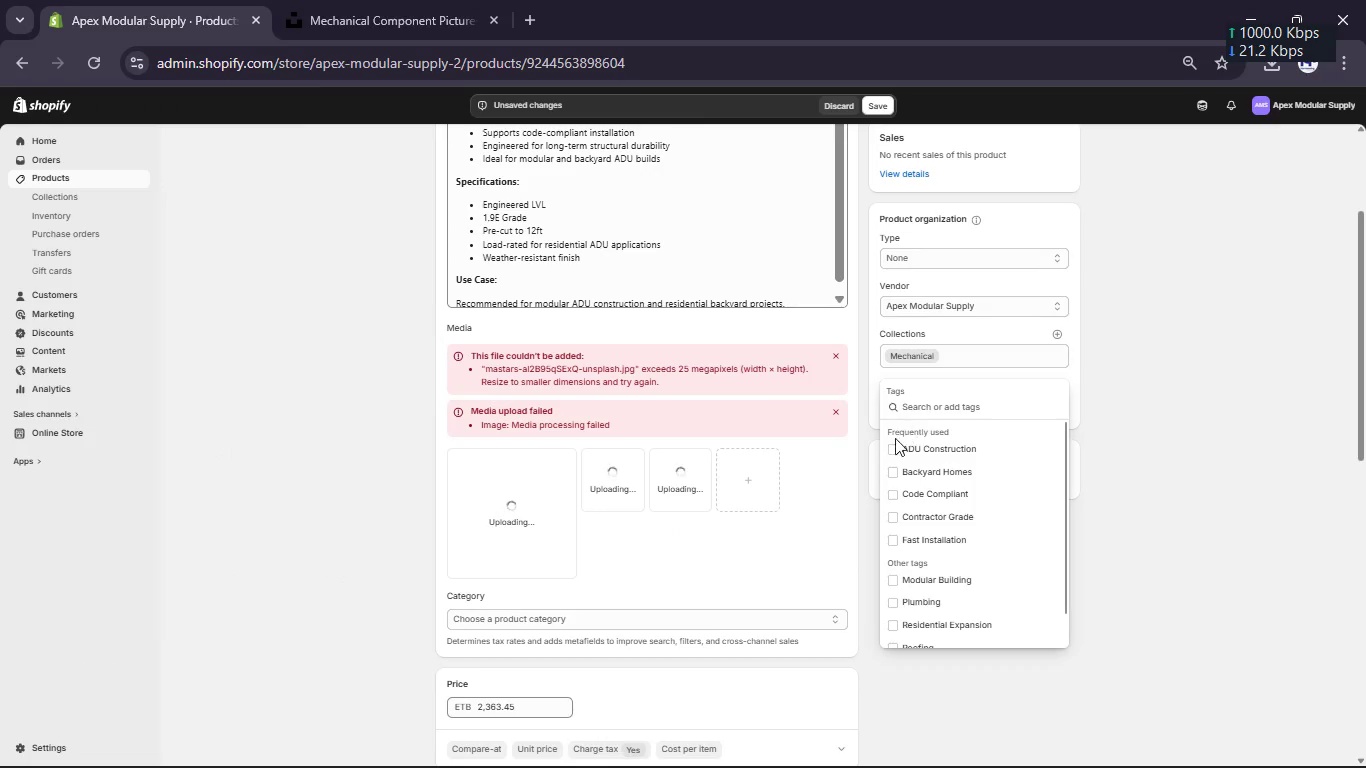 
left_click([892, 448])
 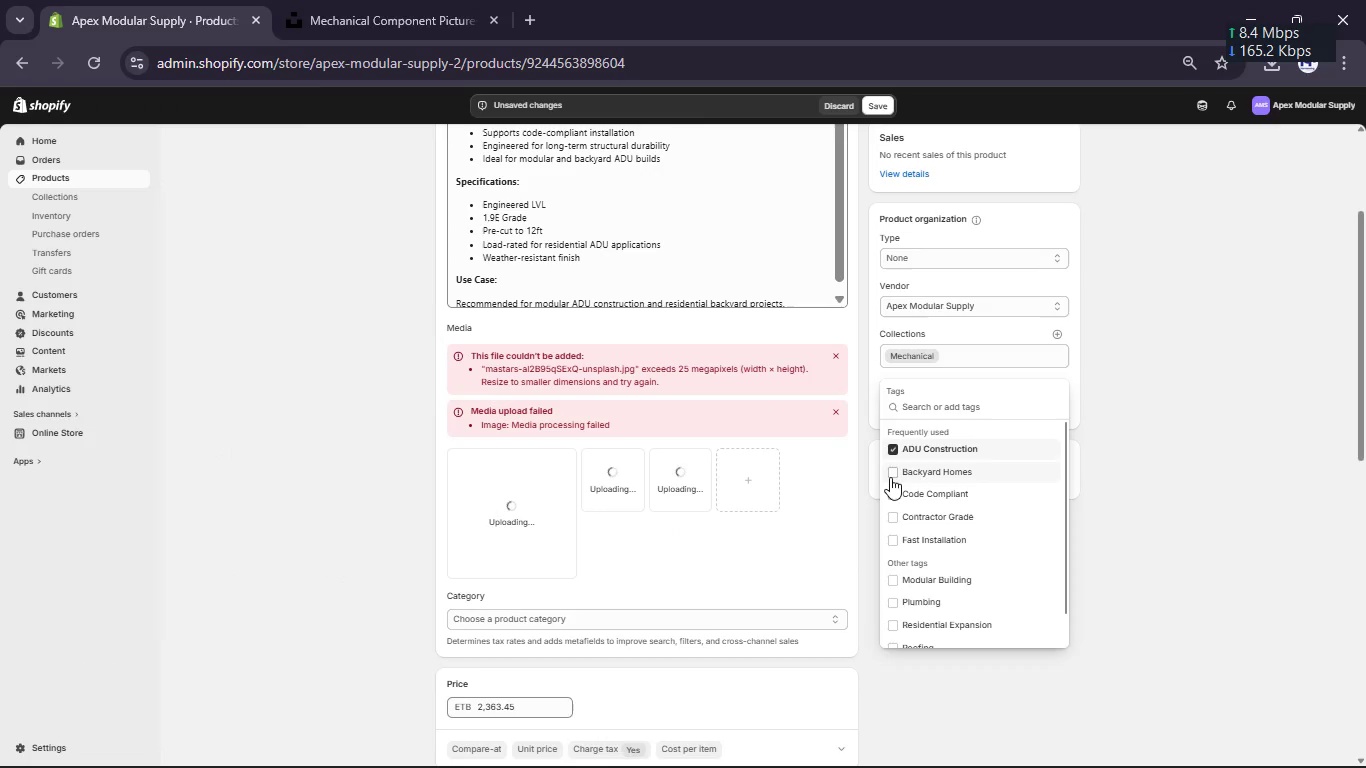 
left_click([890, 477])
 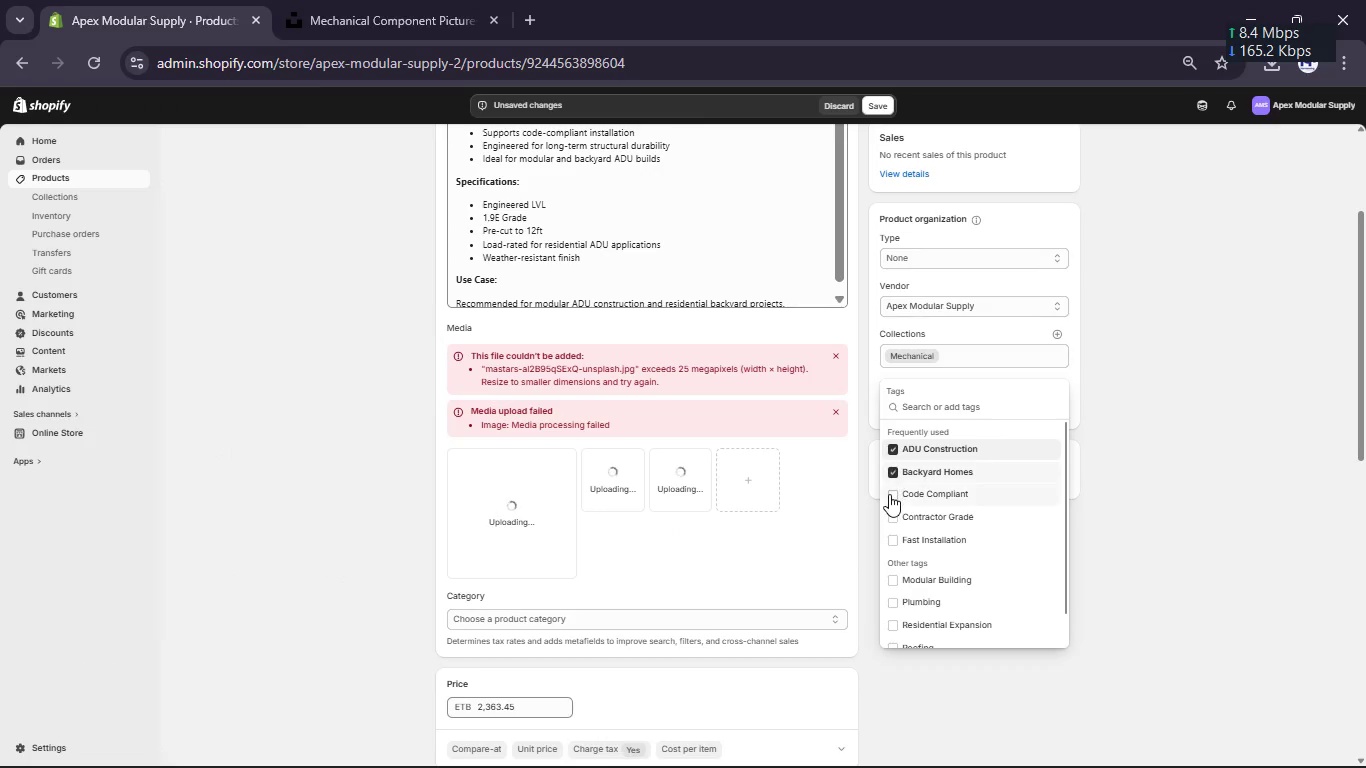 
left_click([889, 494])
 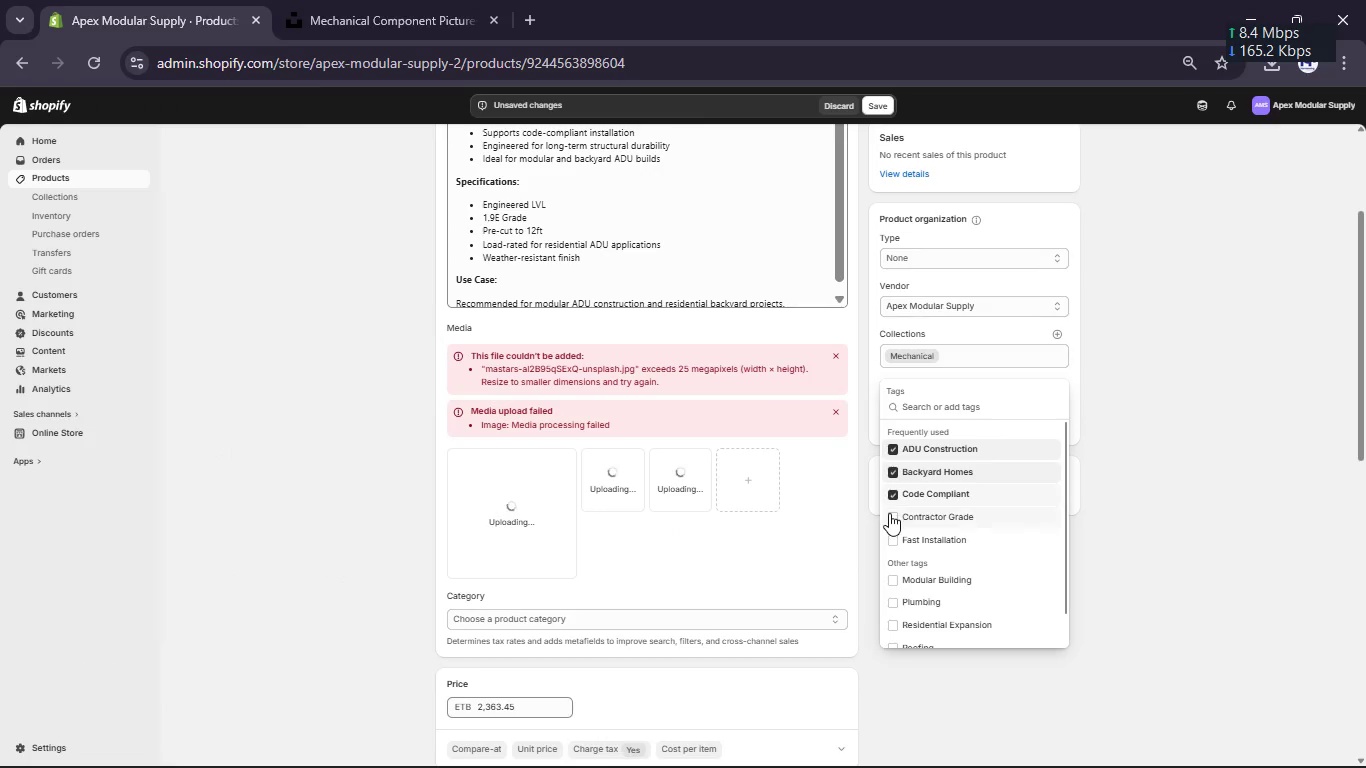 
left_click([889, 513])
 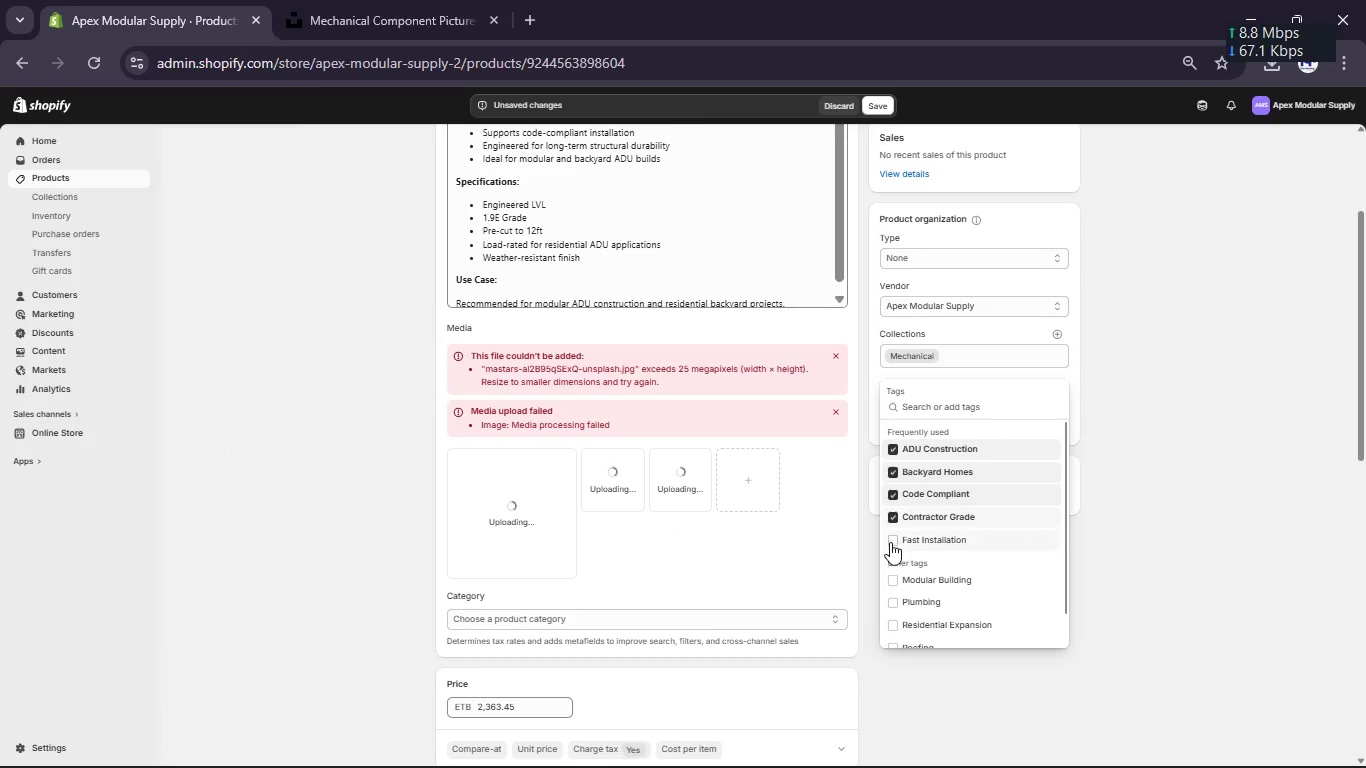 
left_click([890, 545])
 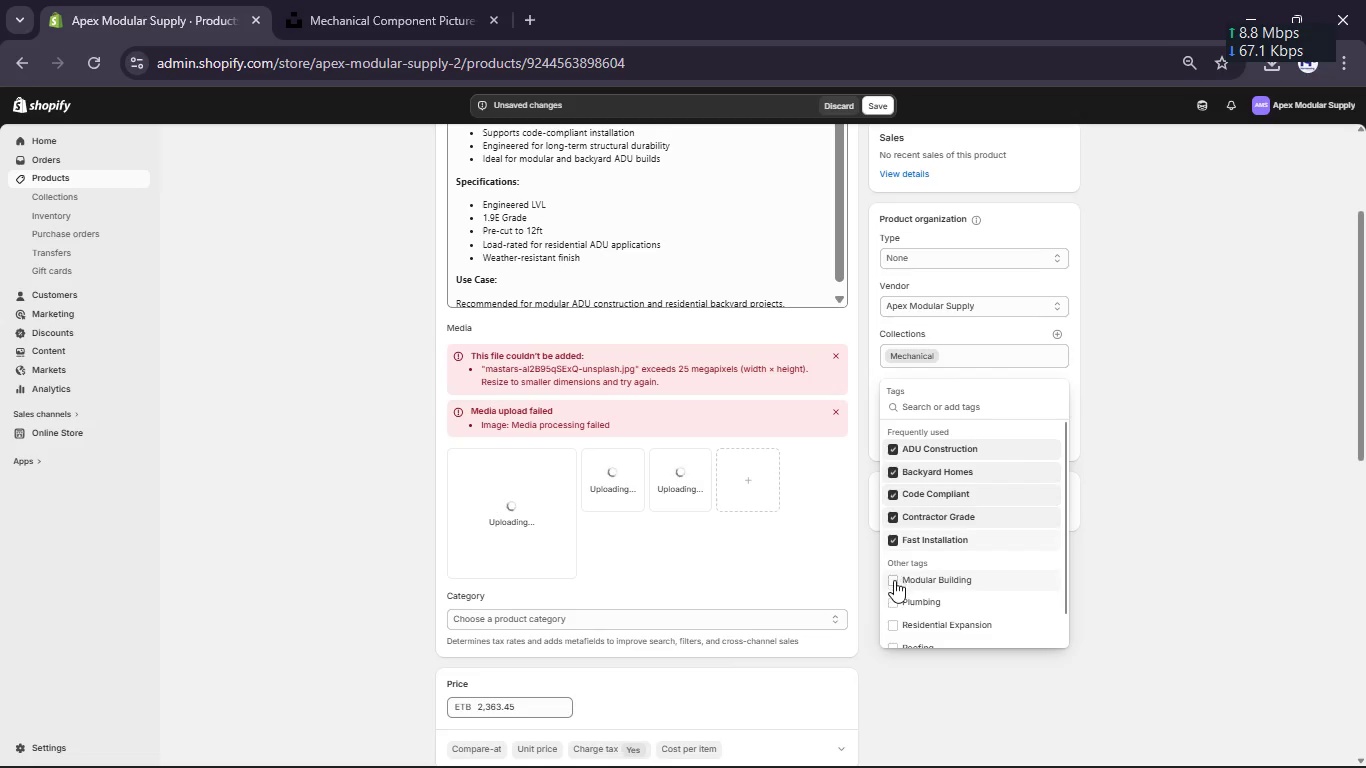 
left_click([894, 586])
 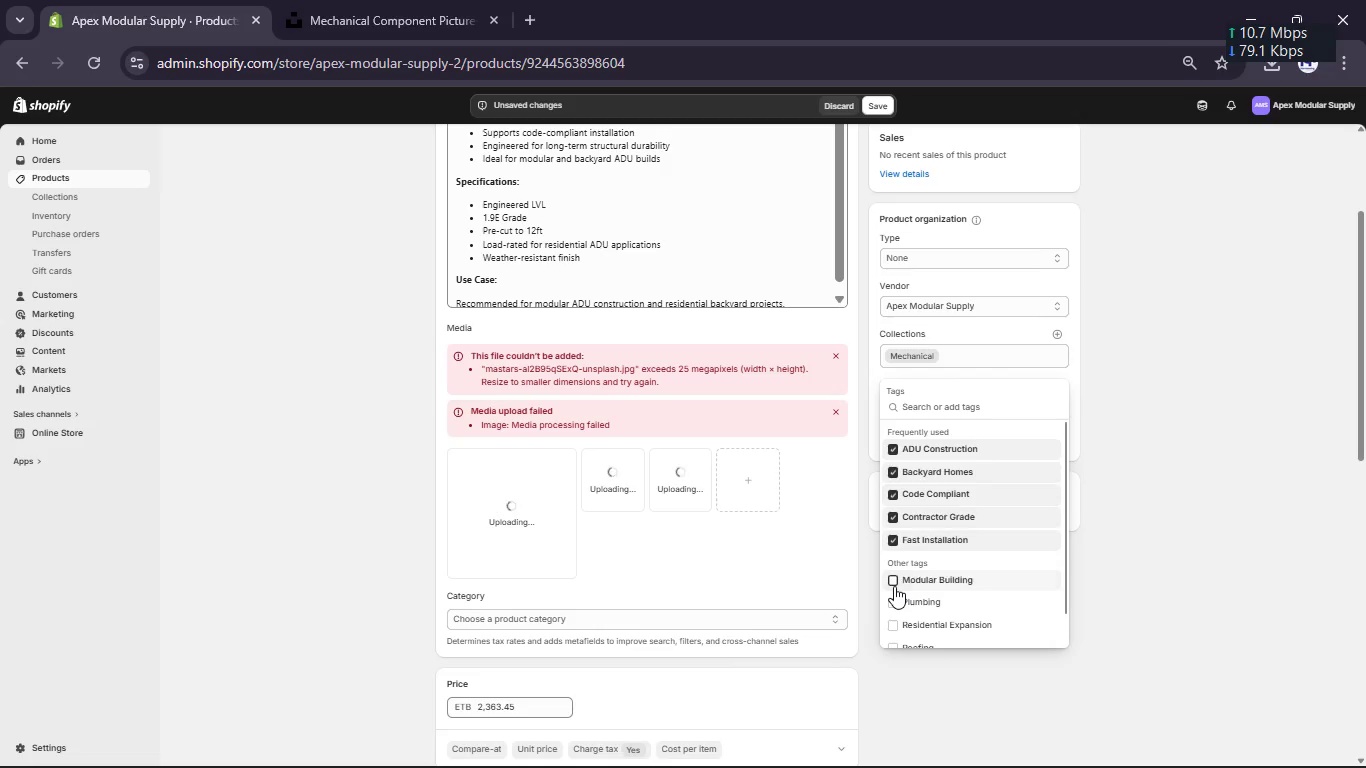 
left_click([894, 586])
 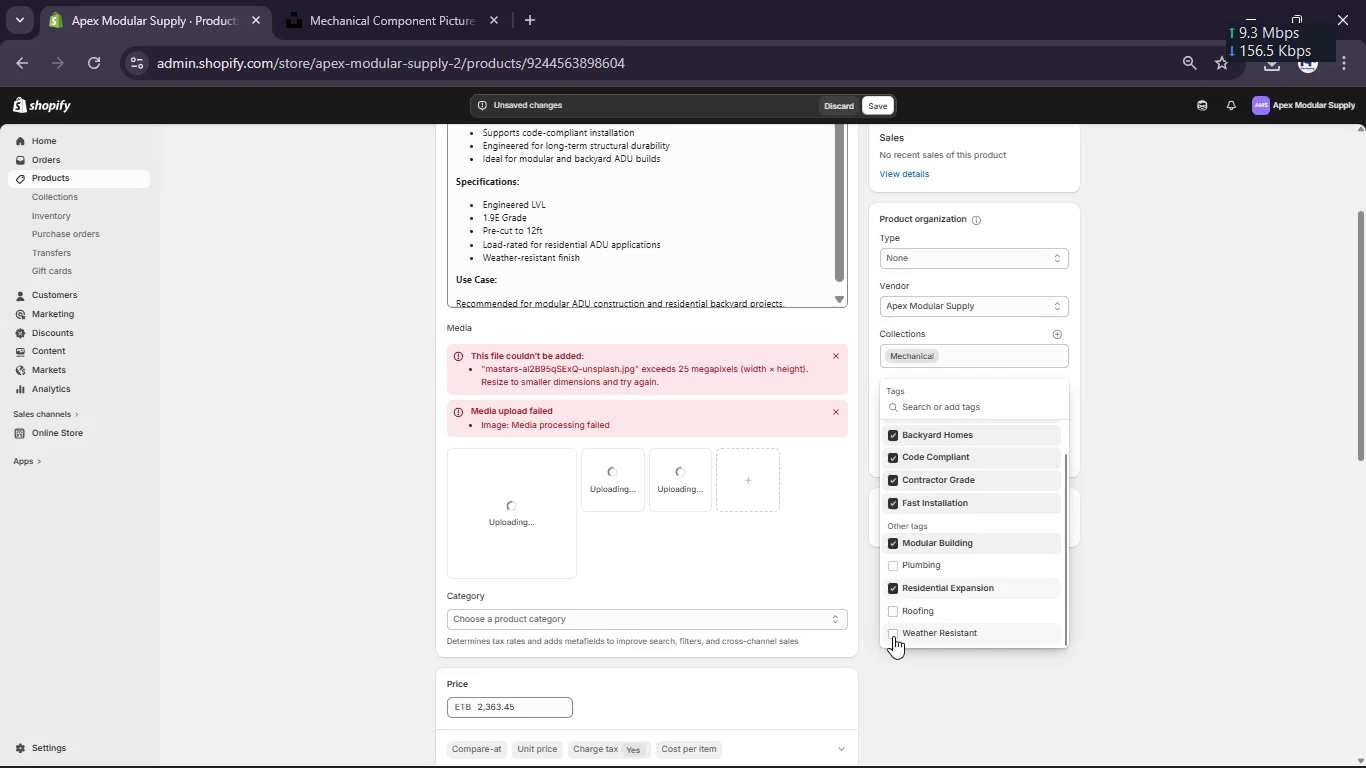 
scroll: coordinate [894, 586], scroll_direction: none, amount: 0.0
 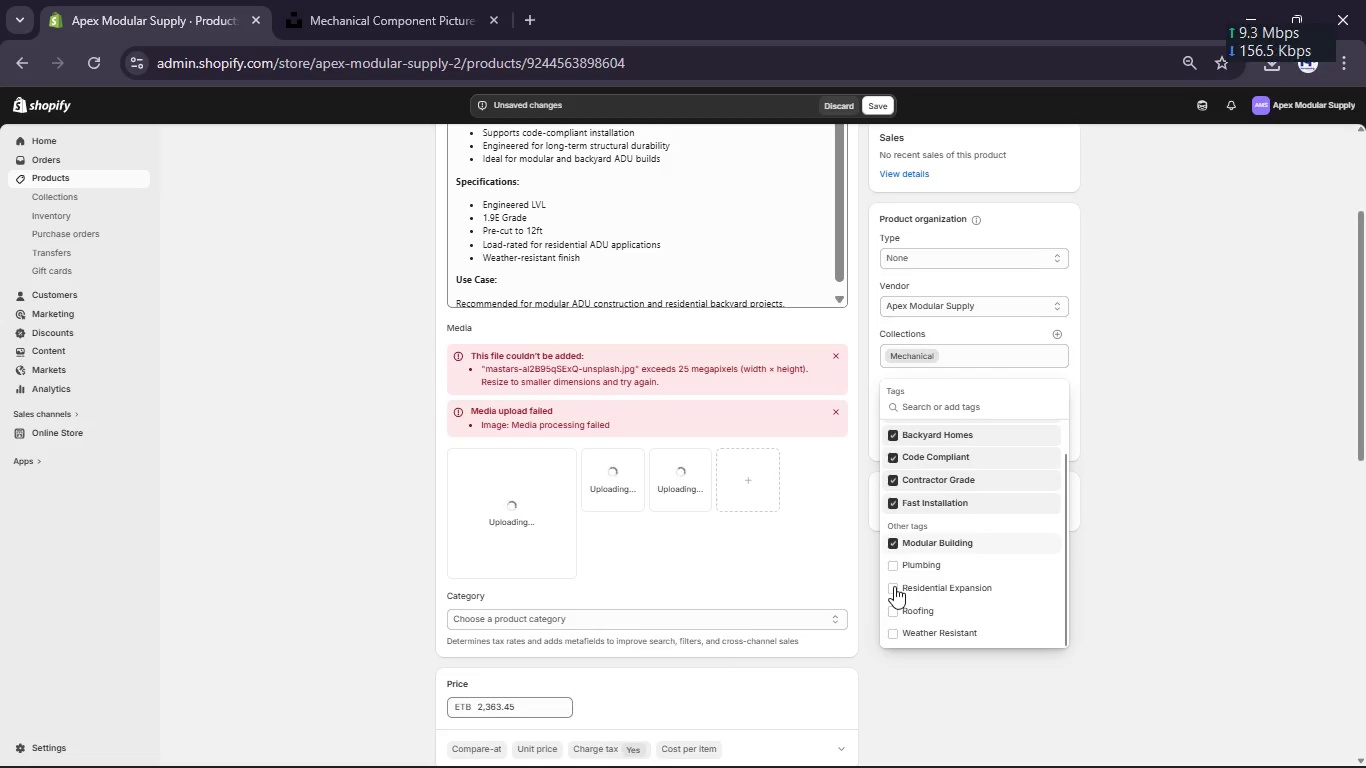 
left_click([893, 637])
 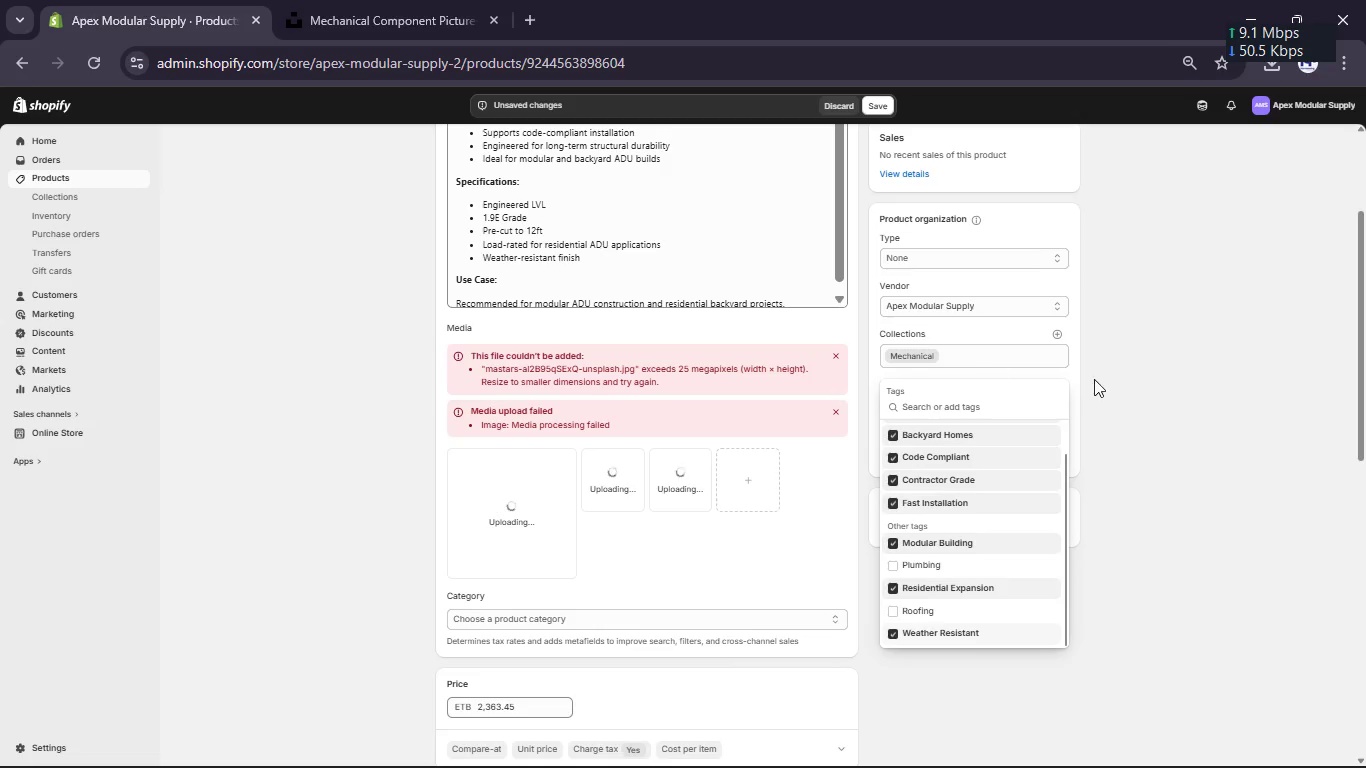 
left_click([1114, 410])
 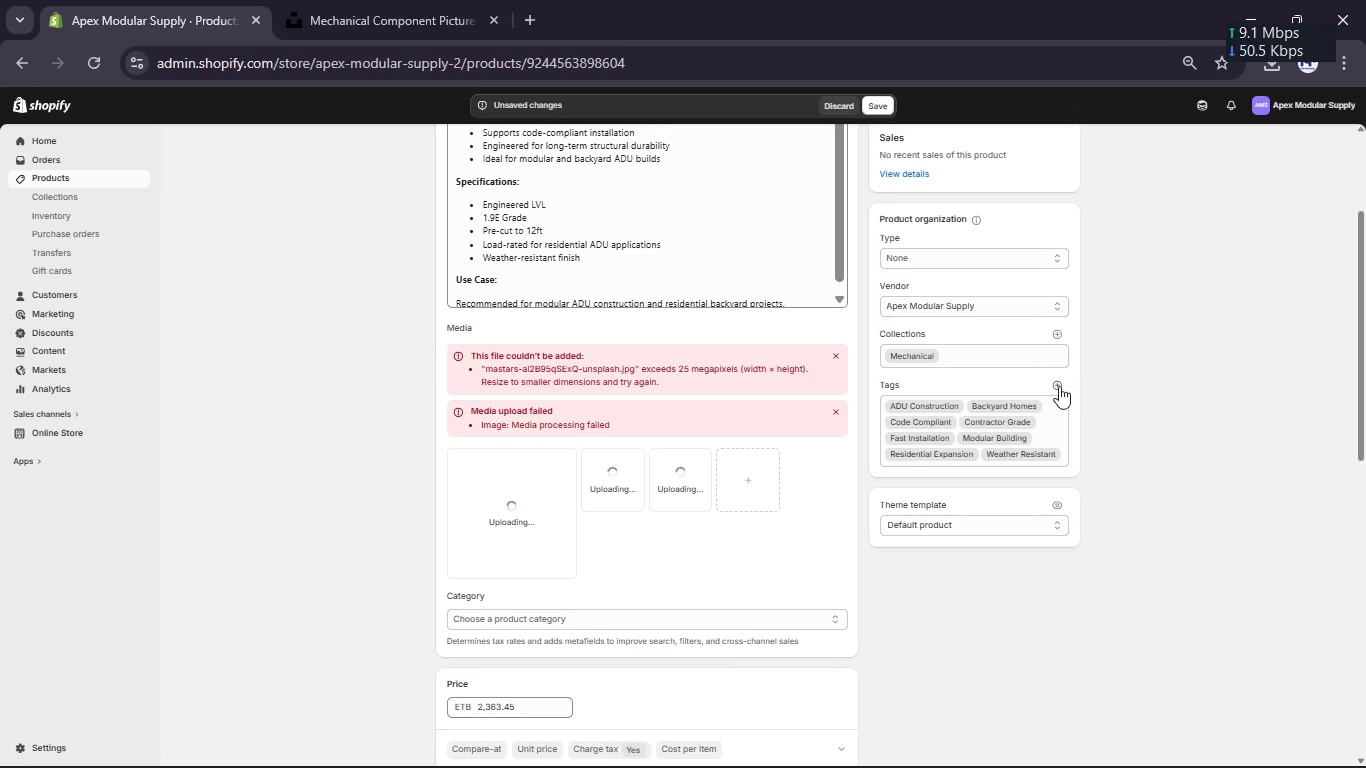 
left_click([1056, 386])
 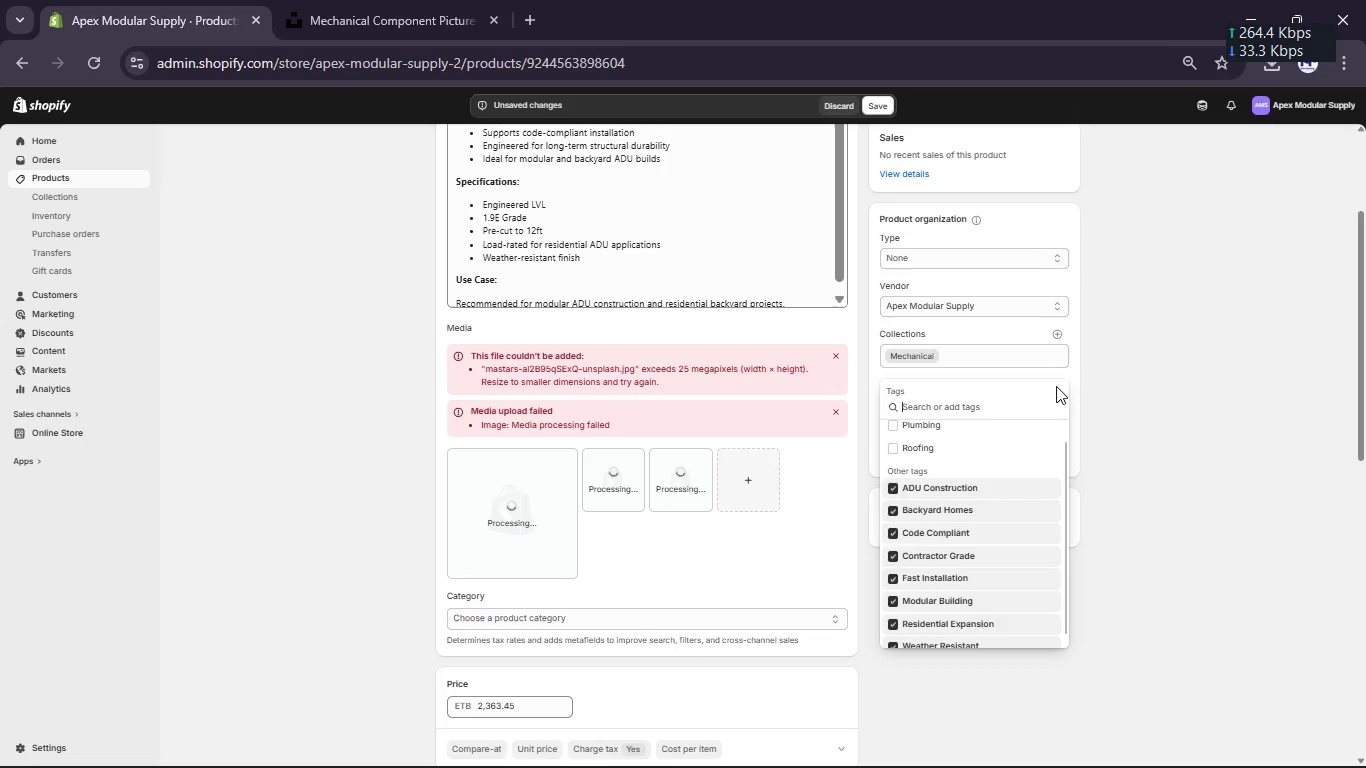 
type(Mec)
 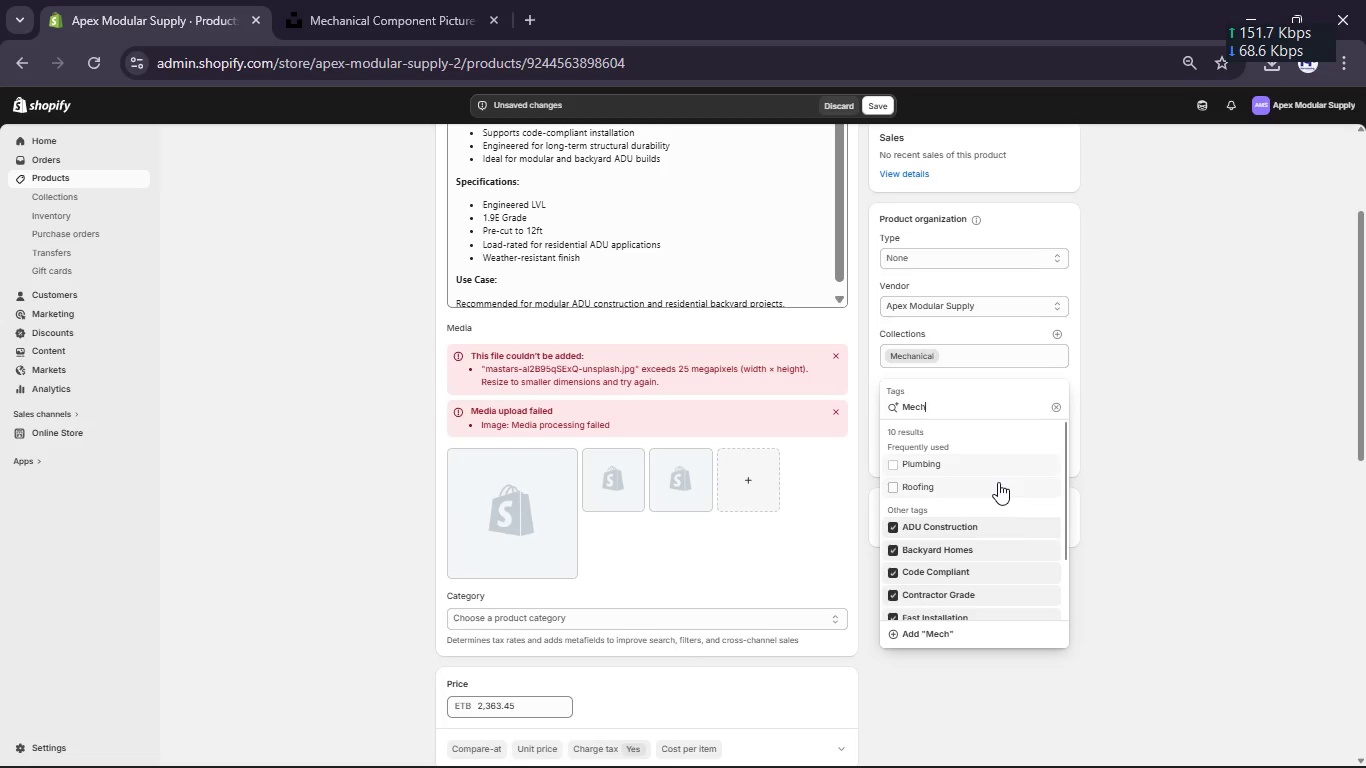 
scroll: coordinate [998, 482], scroll_direction: up, amount: 16.0
 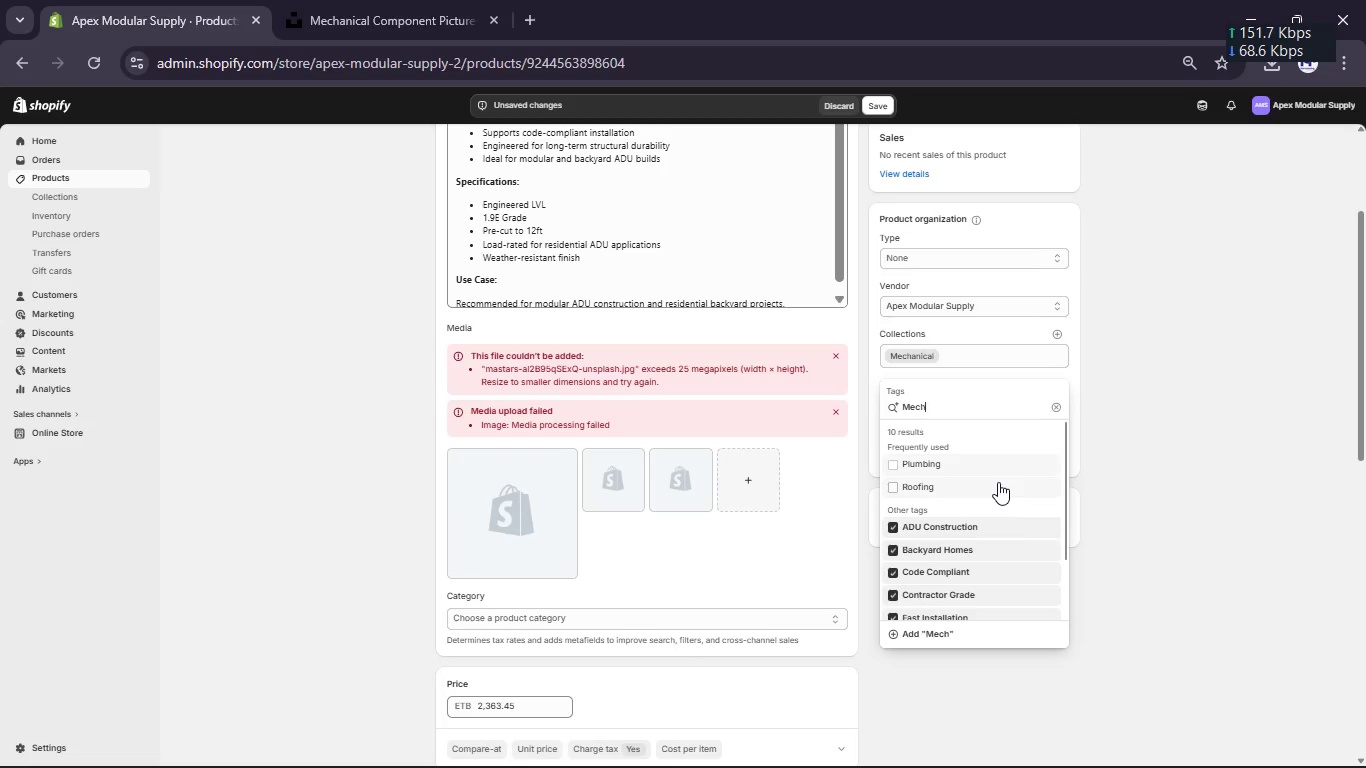 
type(hanical)
 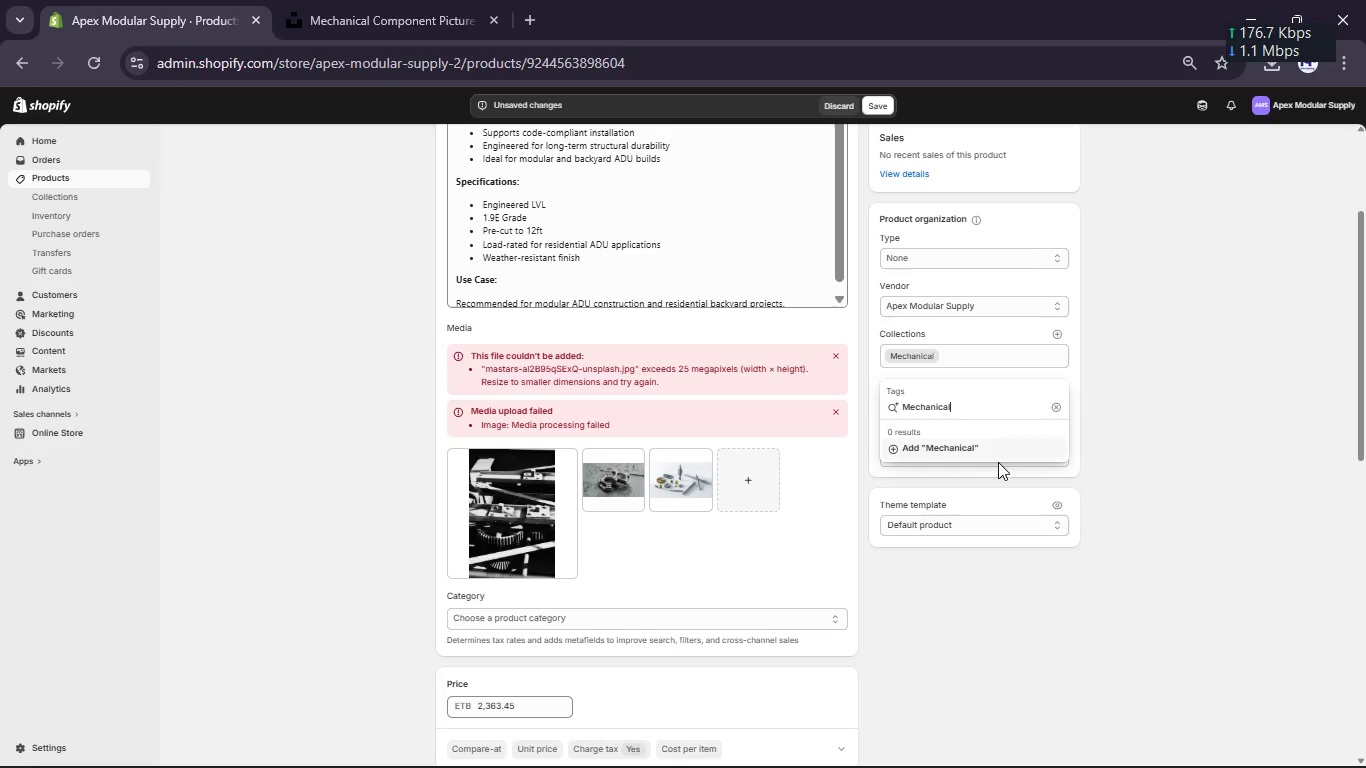 
left_click([983, 445])
 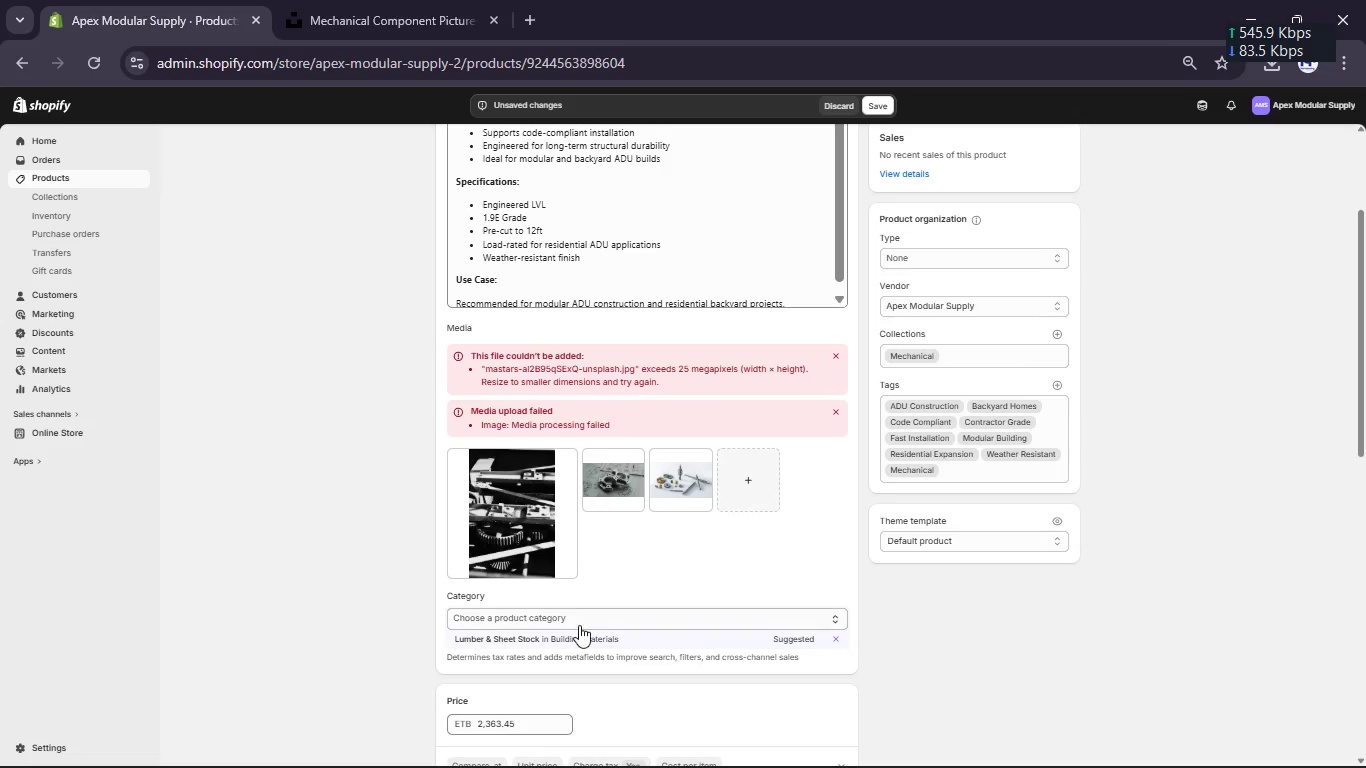 
left_click([575, 641])
 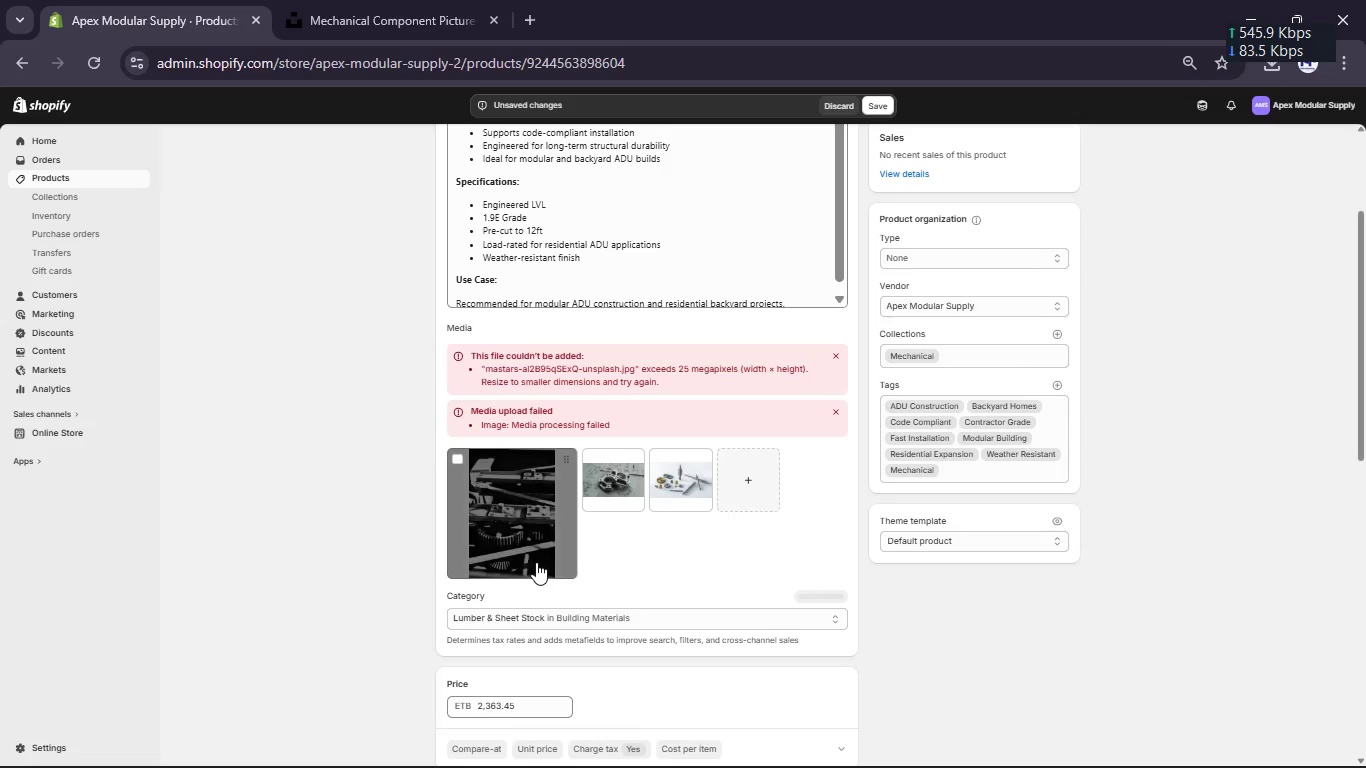 
left_click([536, 562])
 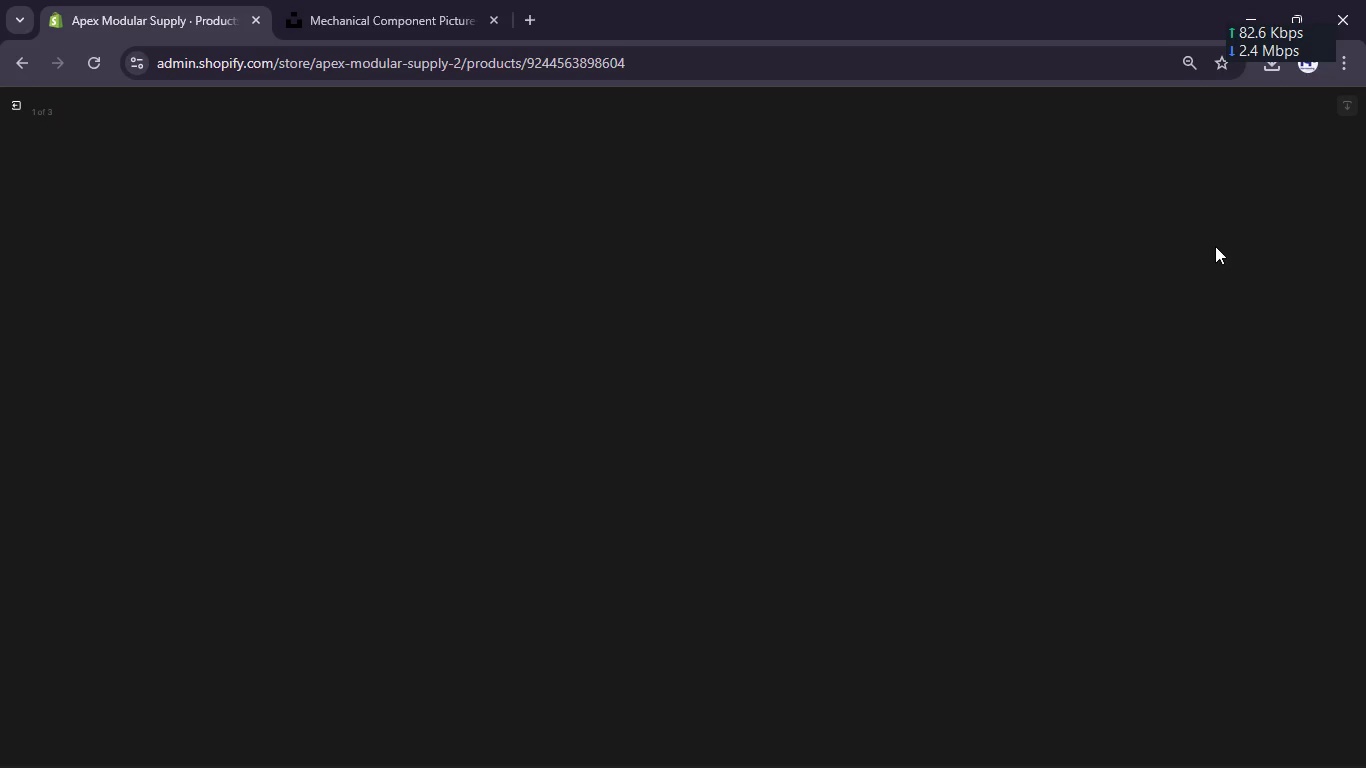 
wait(20.05)
 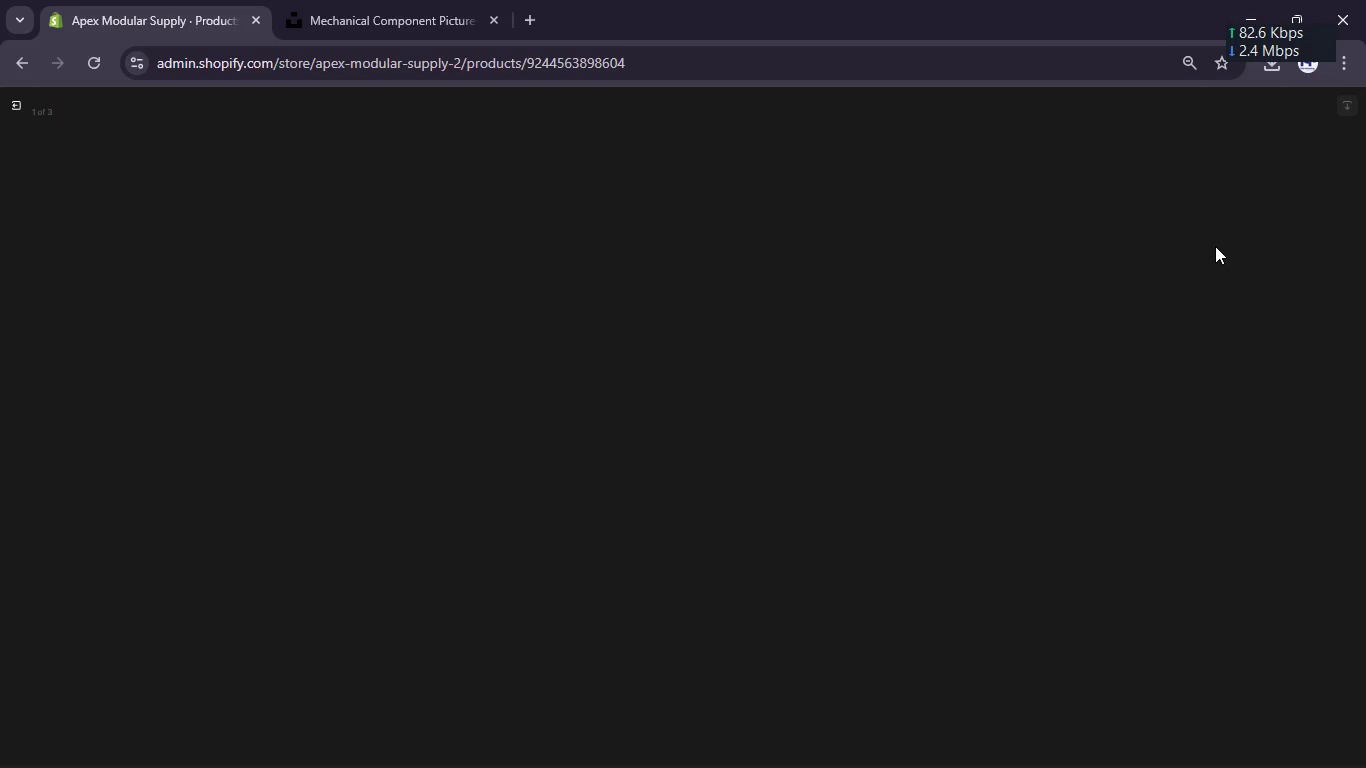 
left_click([887, 741])